 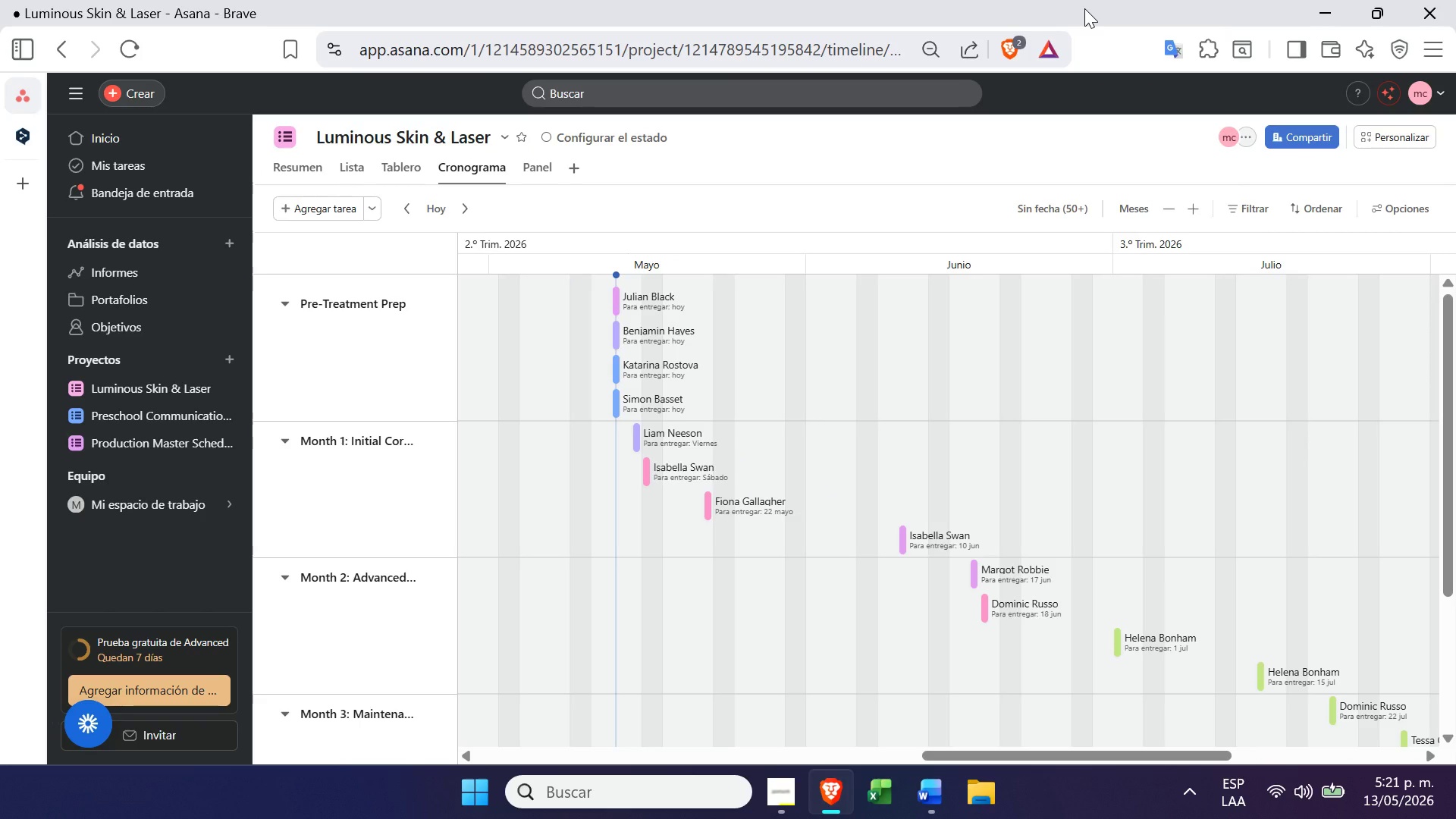 
left_click([568, 170])
 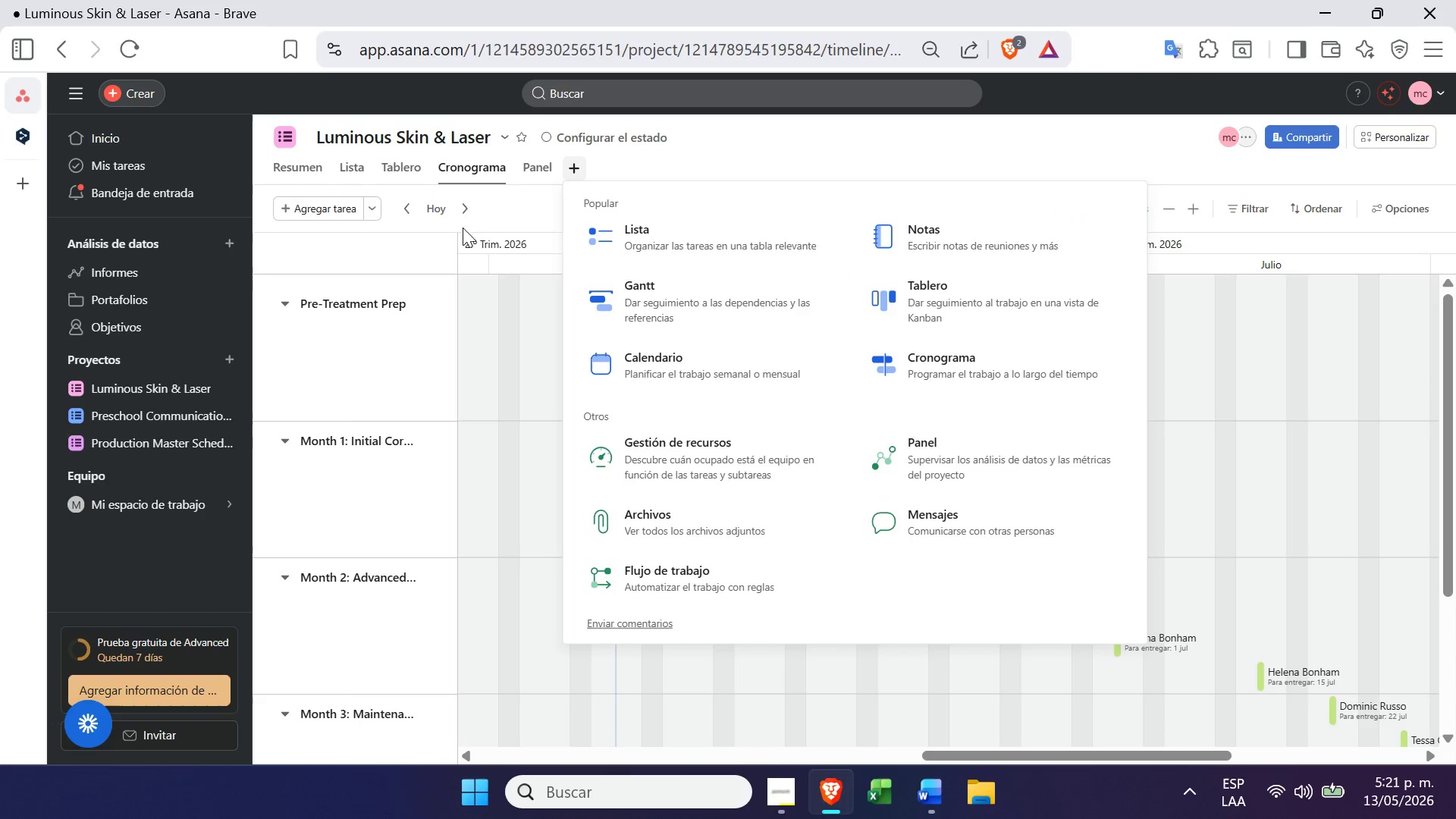 
left_click([677, 357])
 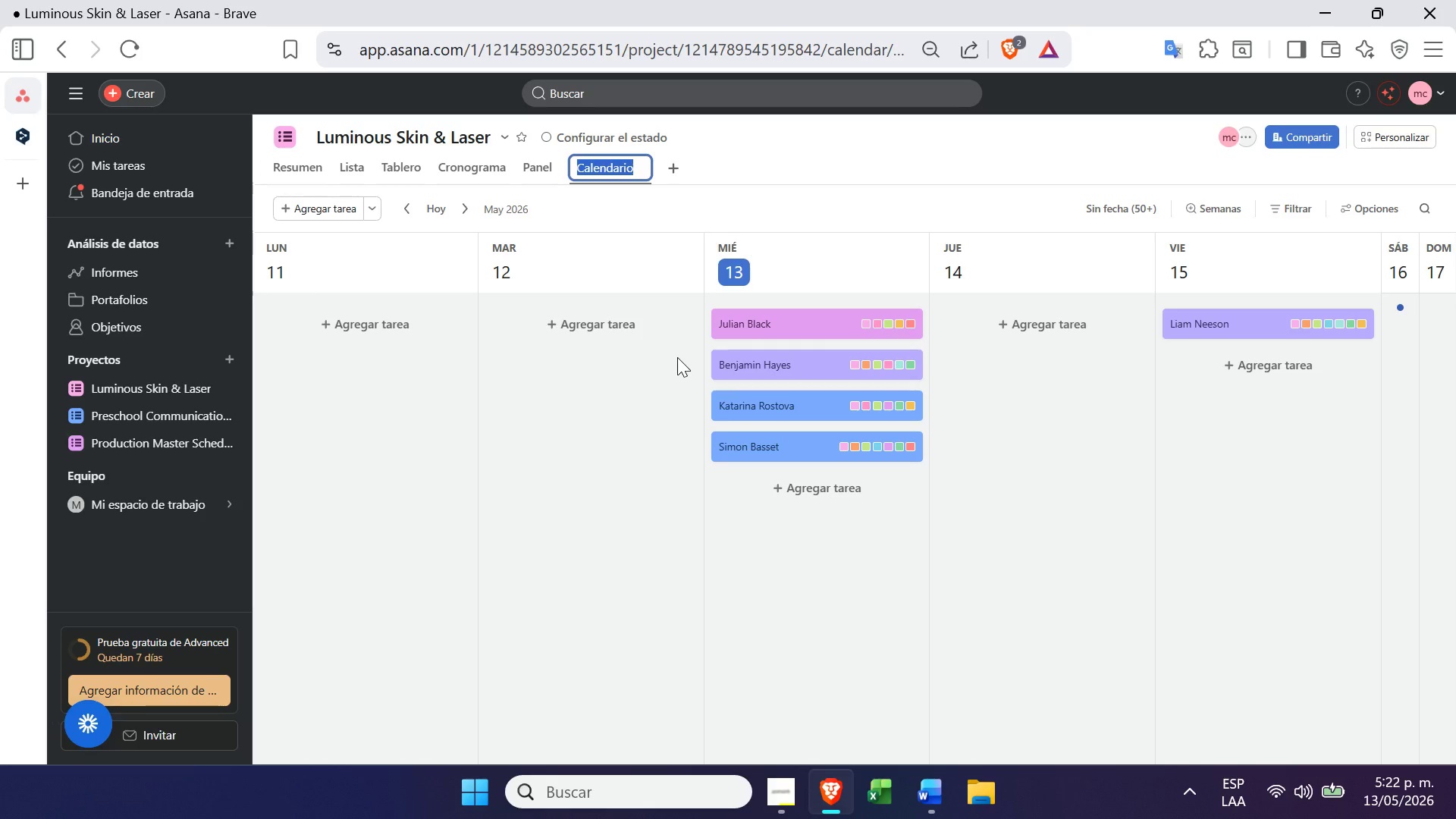 
wait(87.91)
 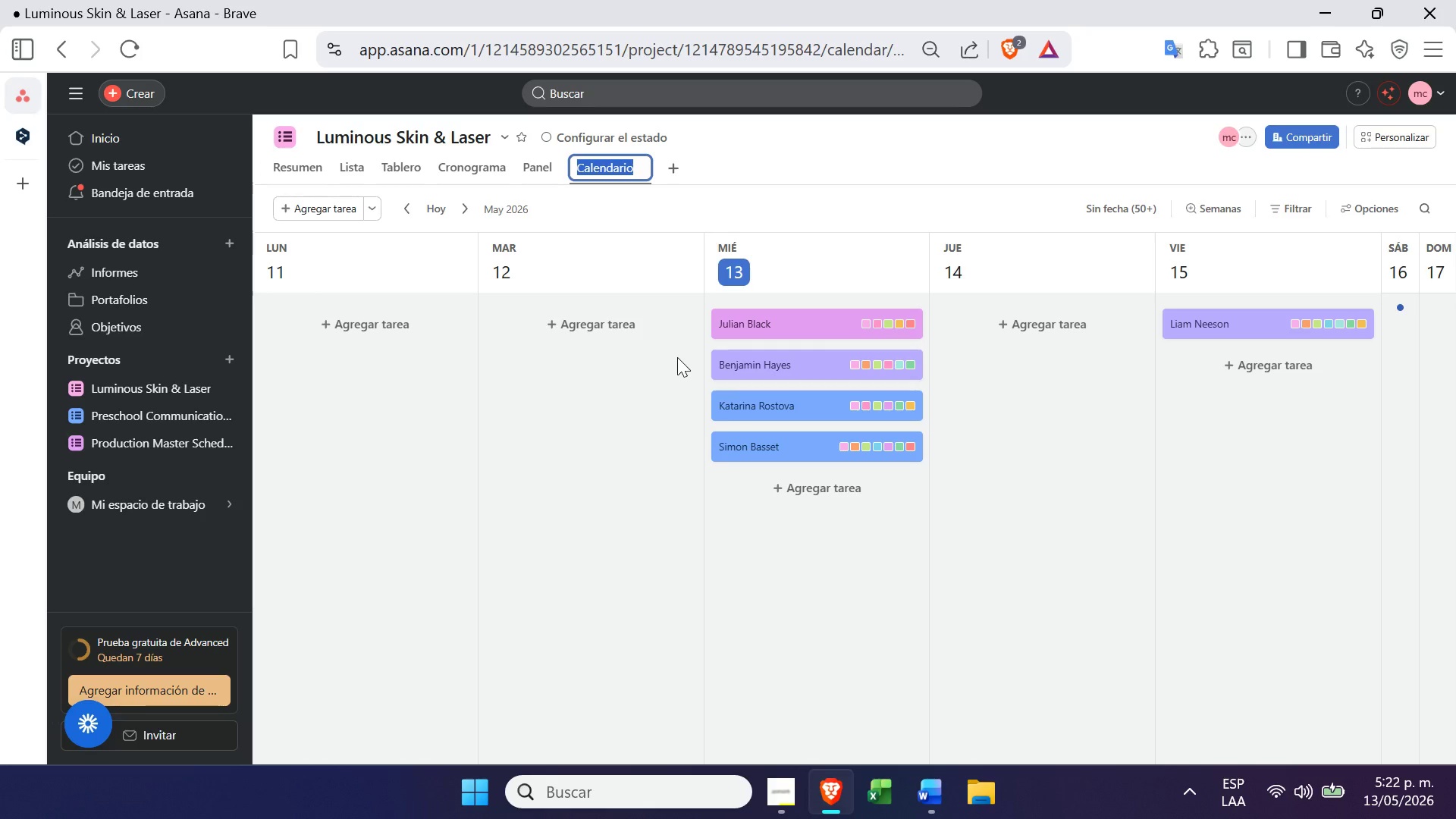 
left_click([1360, 212])
 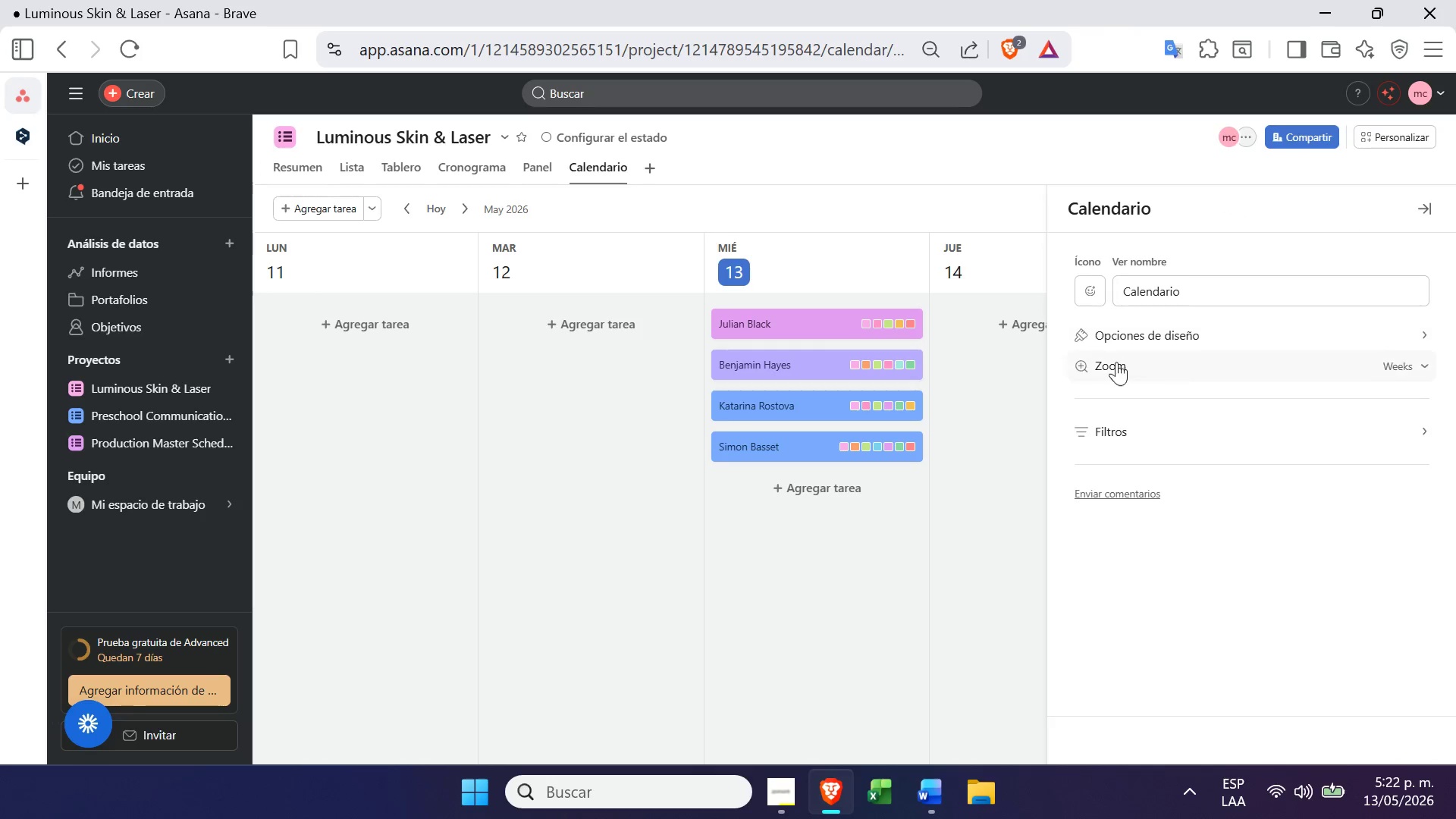 
left_click([1077, 429])
 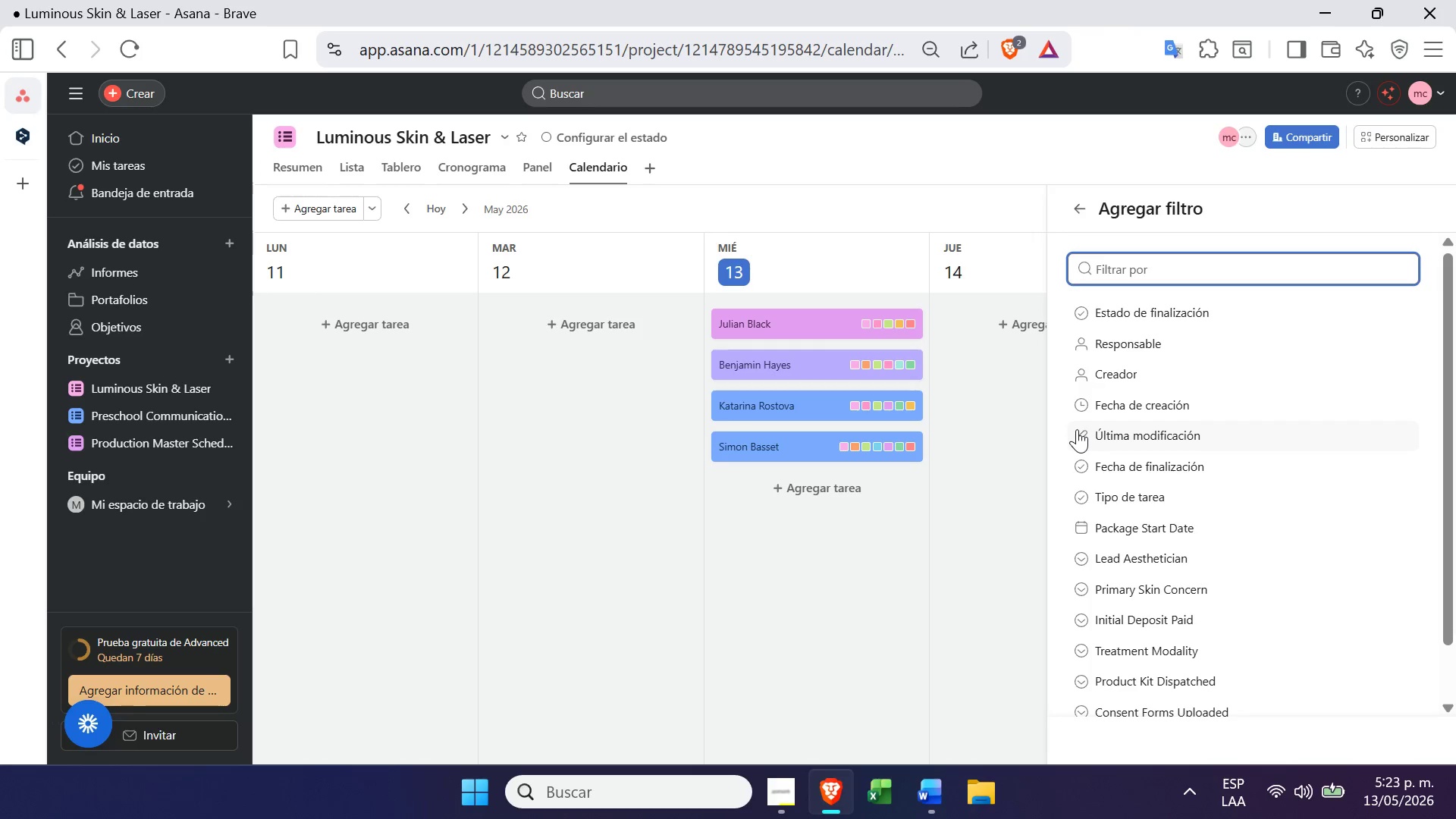 
wait(11.05)
 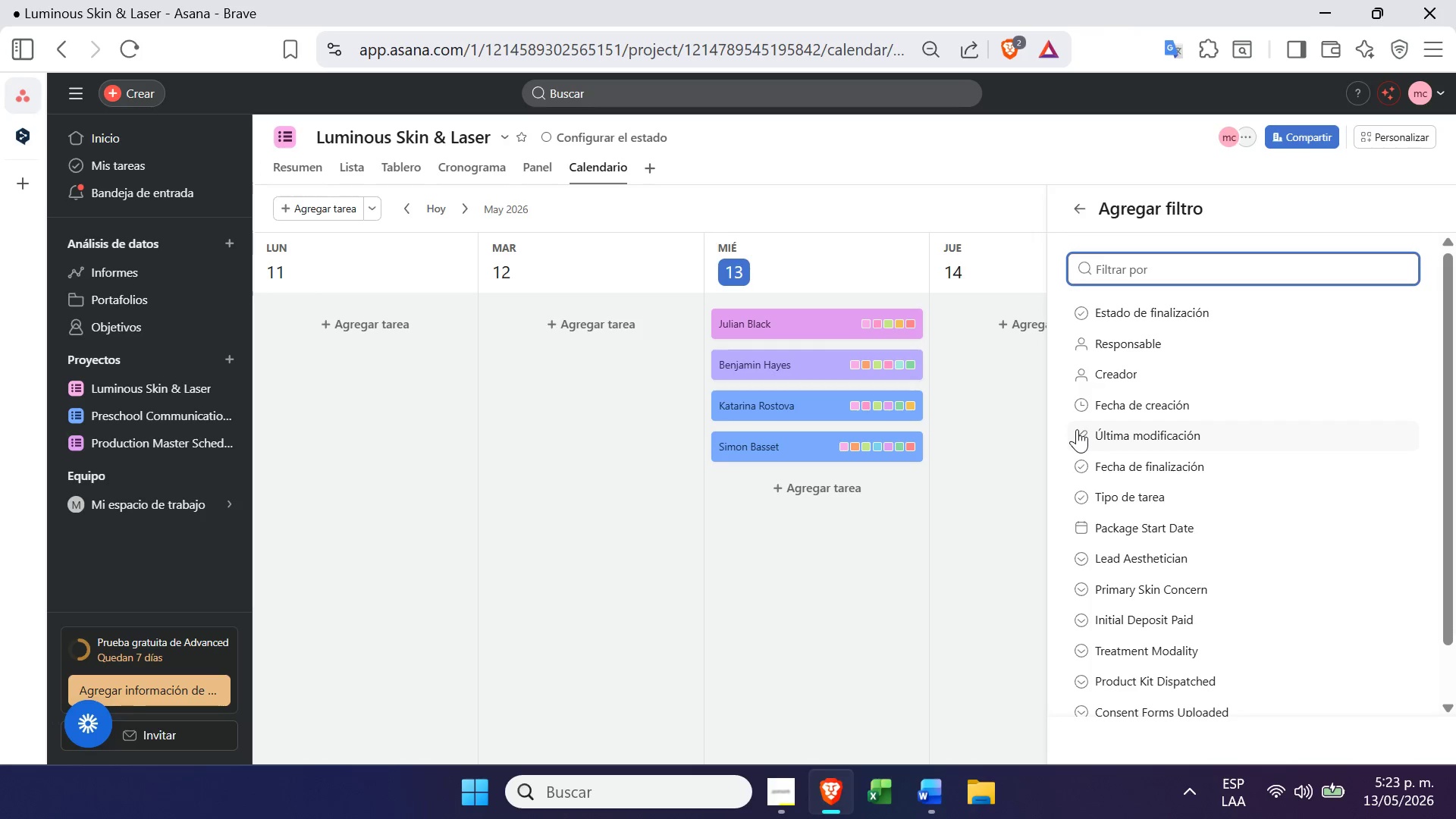 
left_click([1167, 584])
 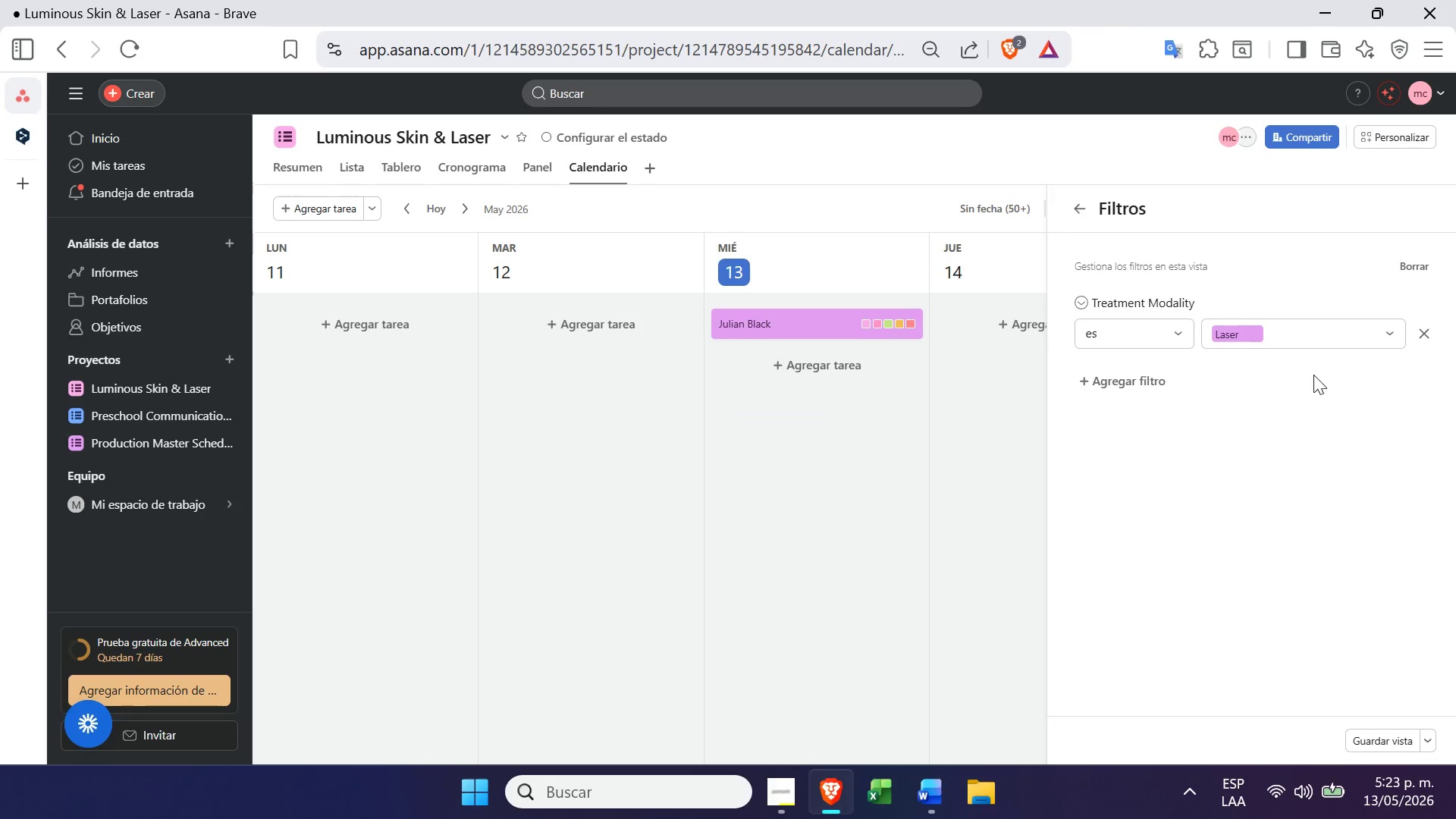 
left_click([1385, 326])
 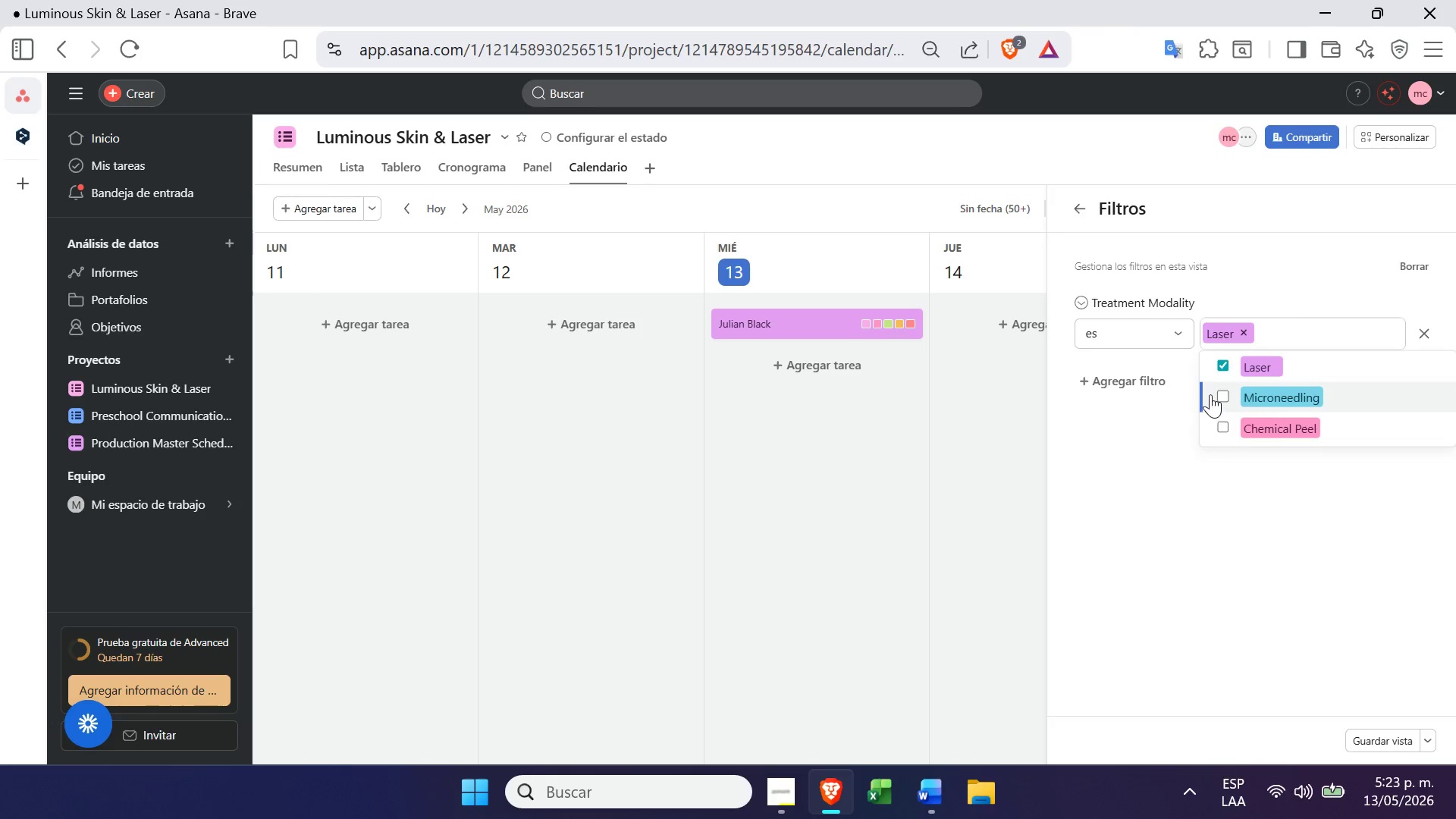 
left_click([1222, 395])
 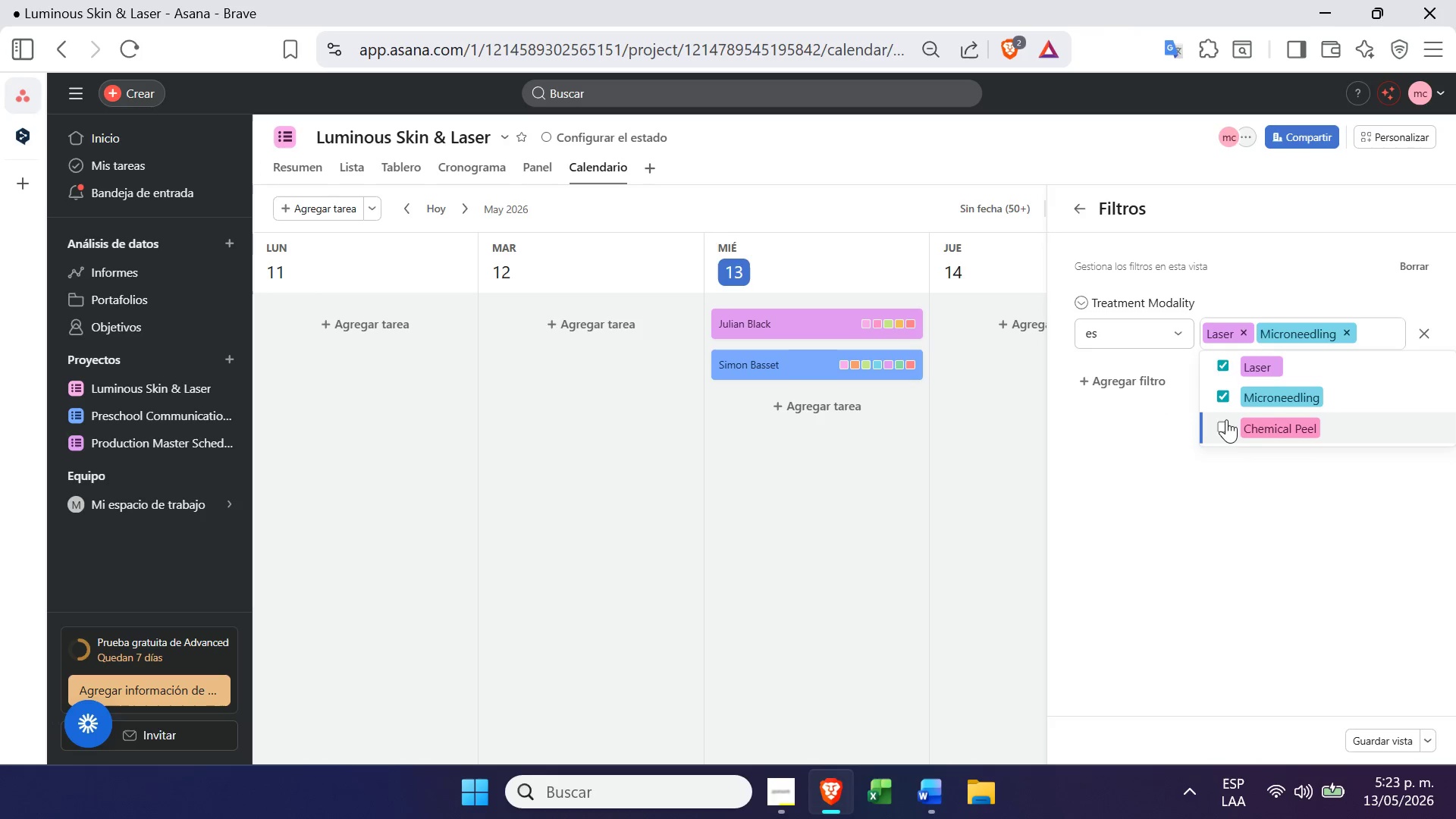 
left_click([1225, 437])
 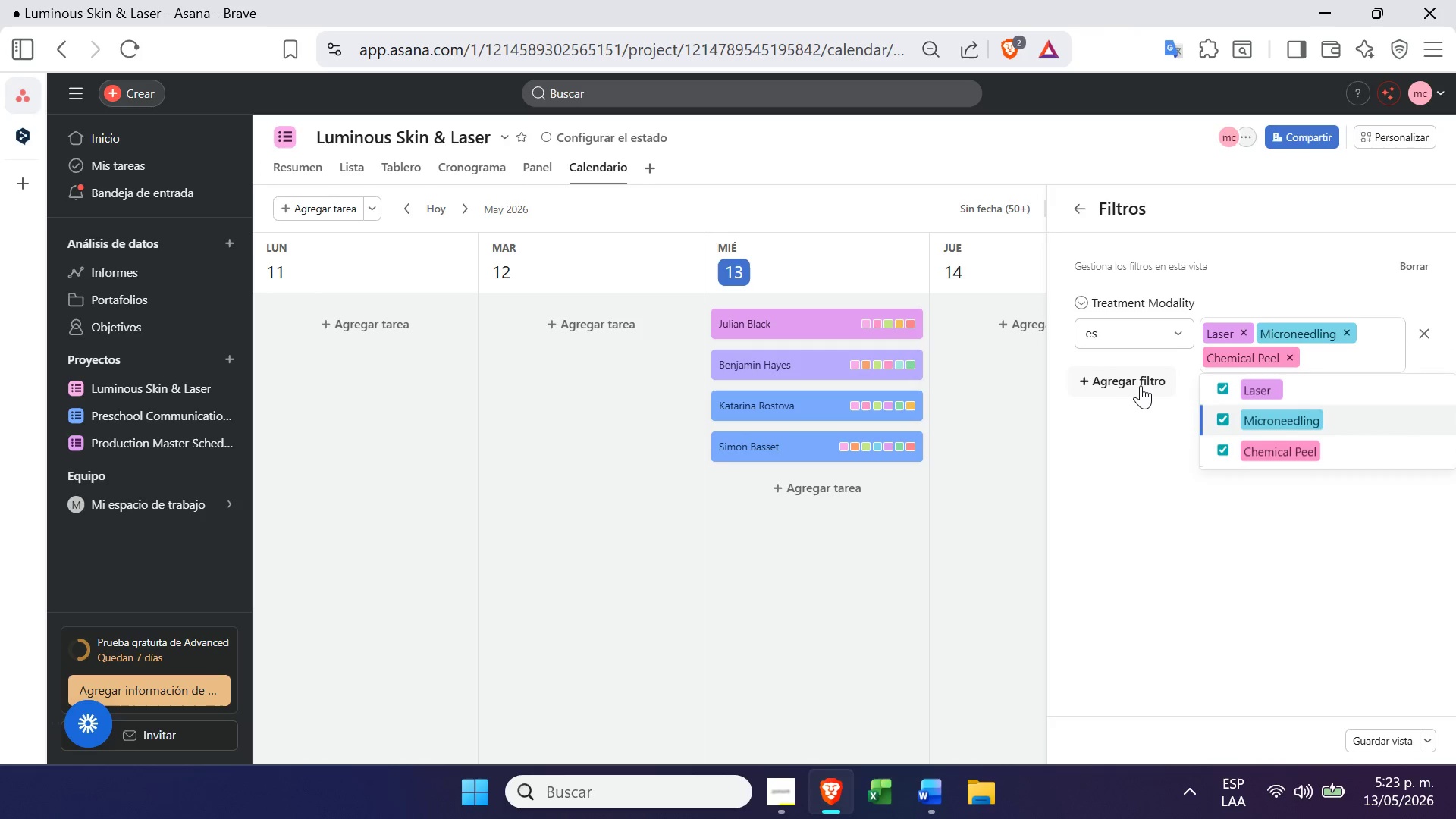 
left_click([1141, 381])
 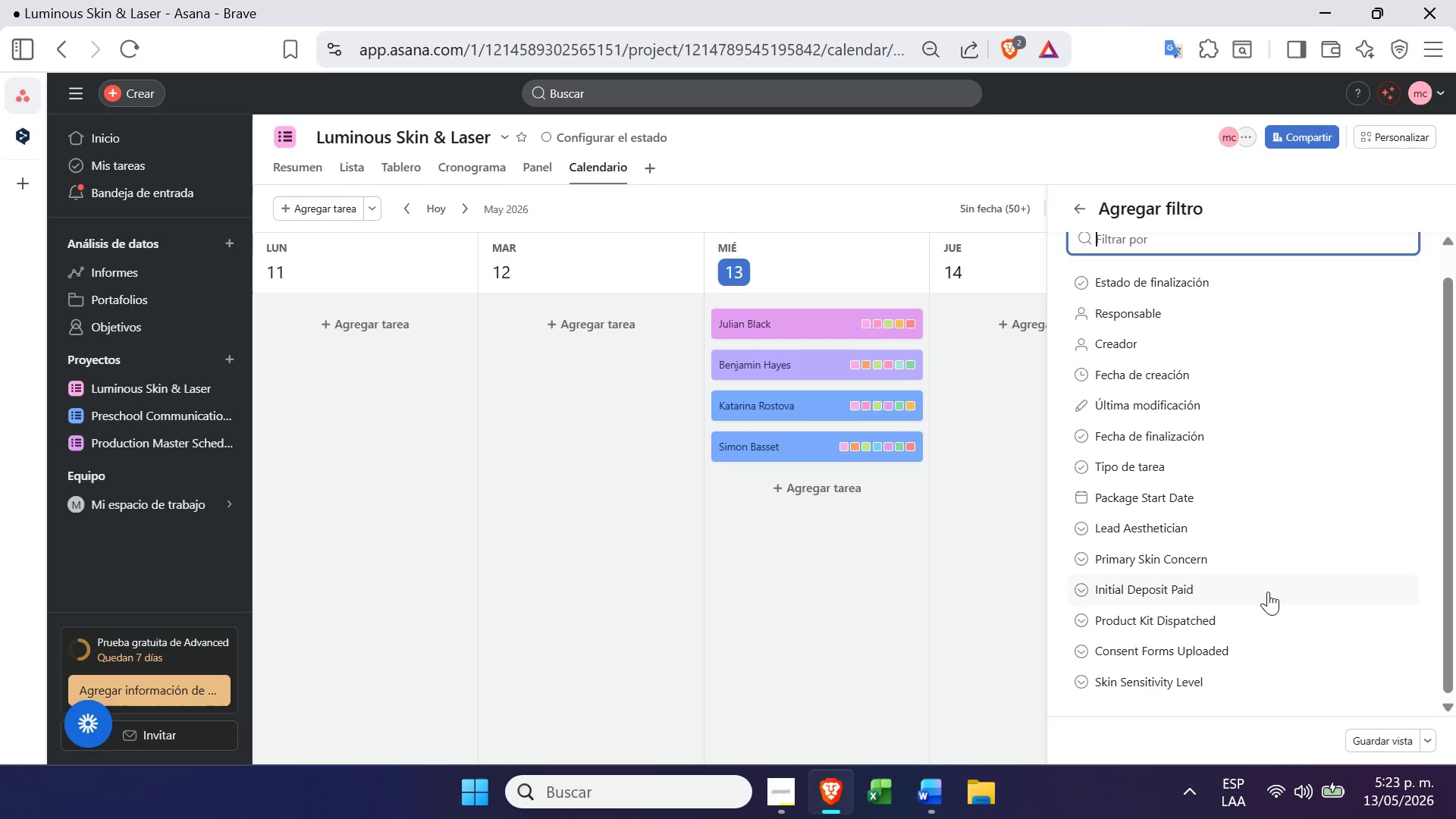 
left_click([1151, 685])
 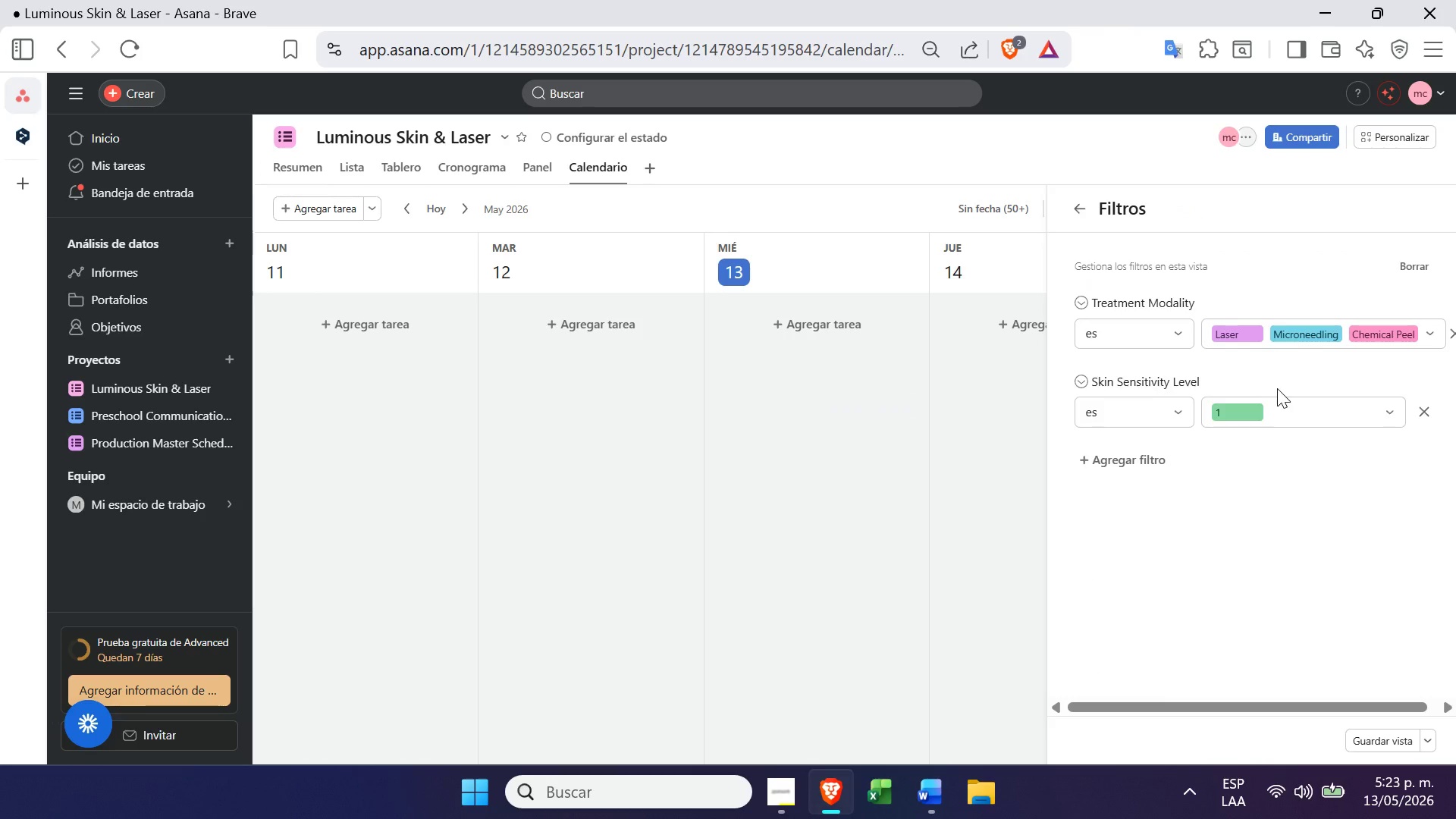 
left_click([1307, 416])
 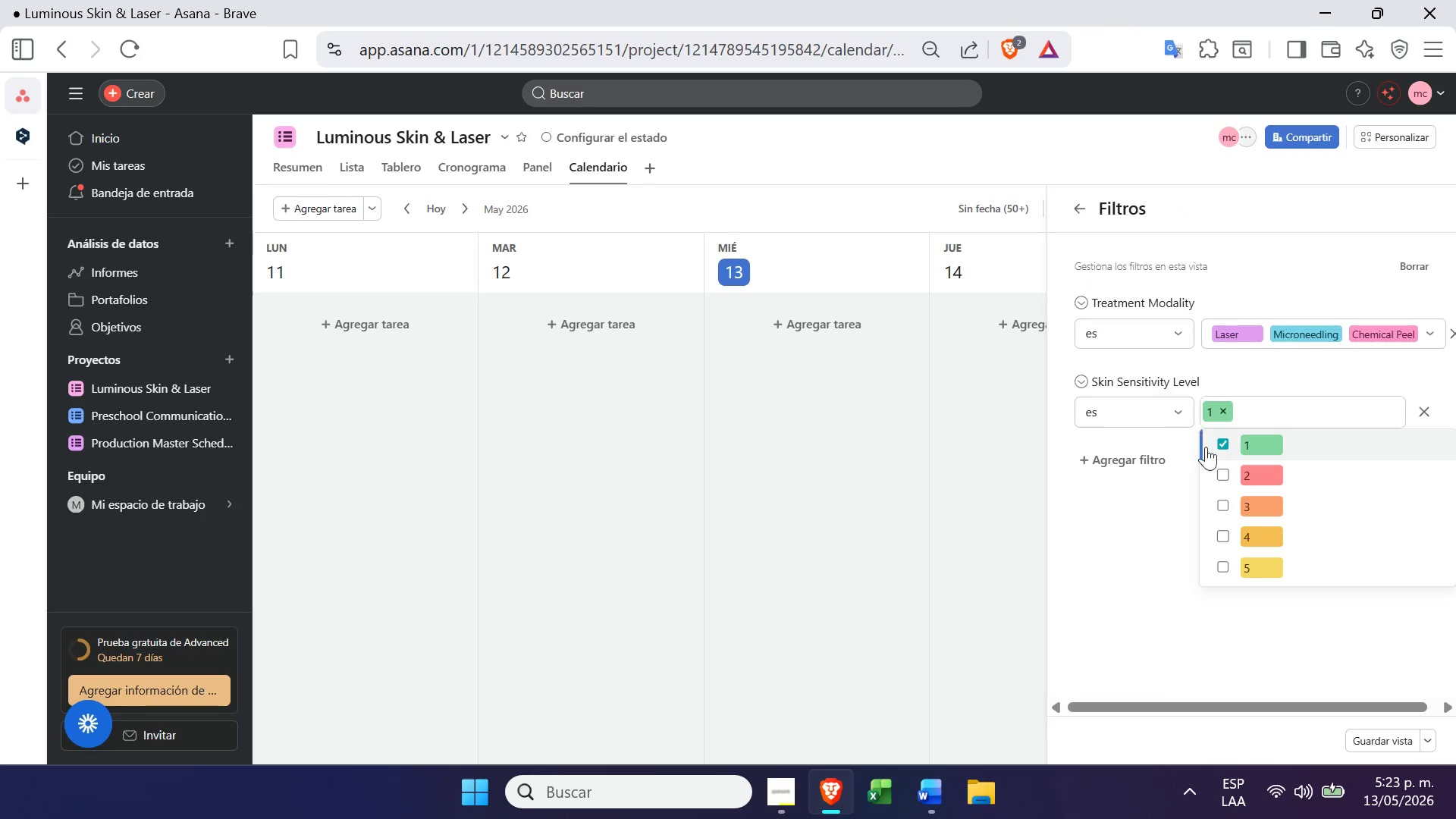 
left_click([1216, 468])
 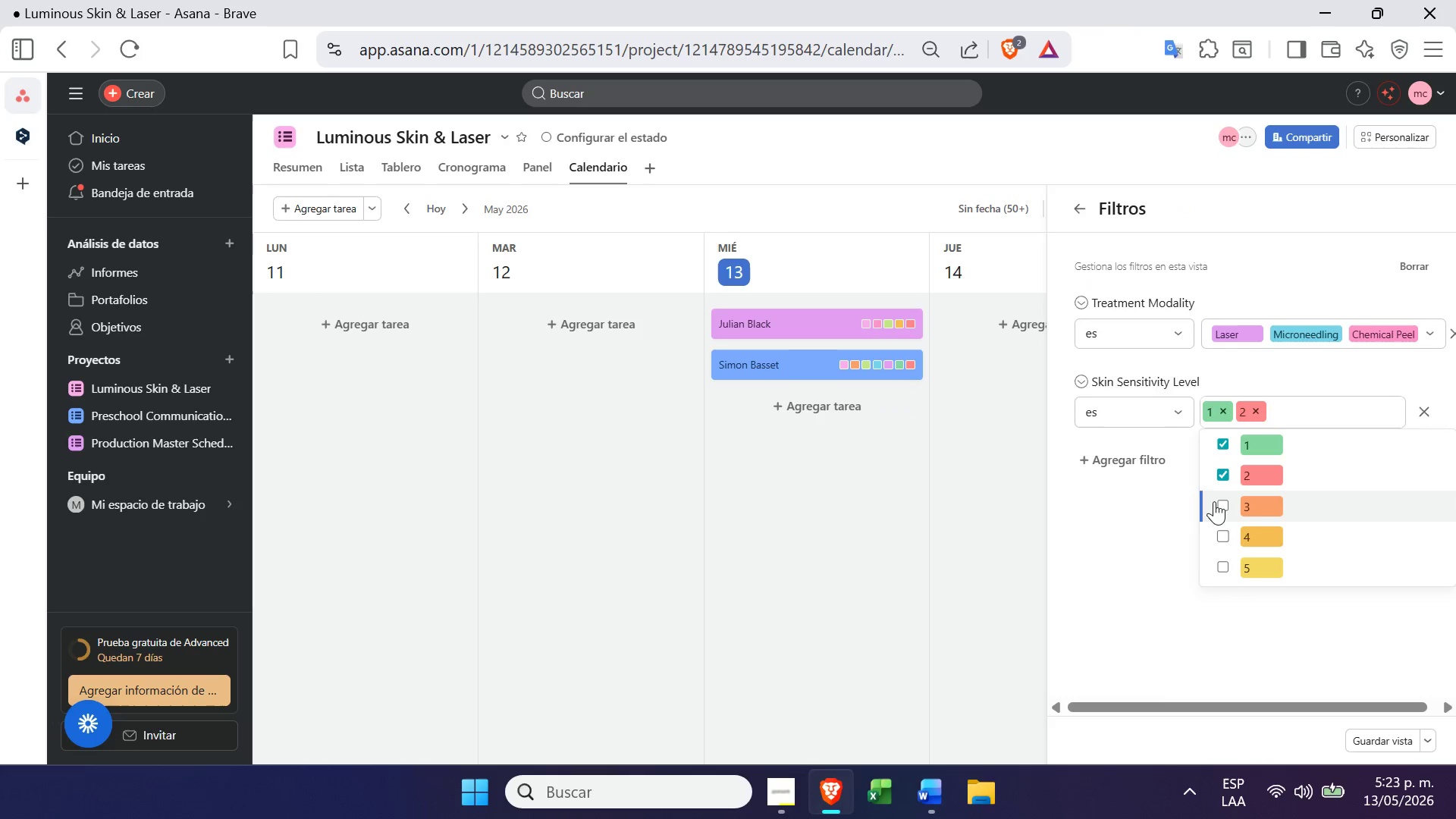 
left_click([1215, 504])
 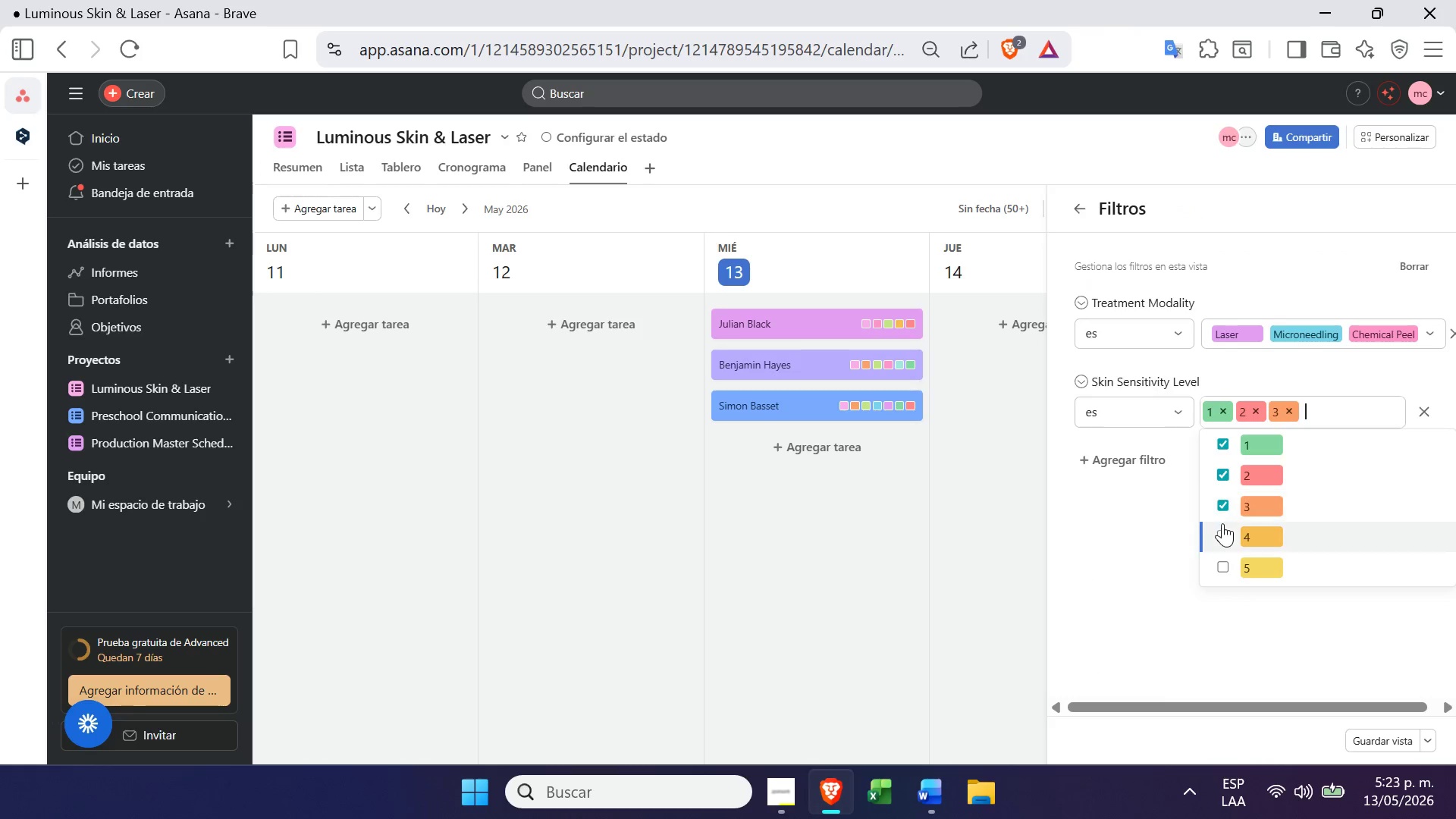 
left_click([1224, 527])
 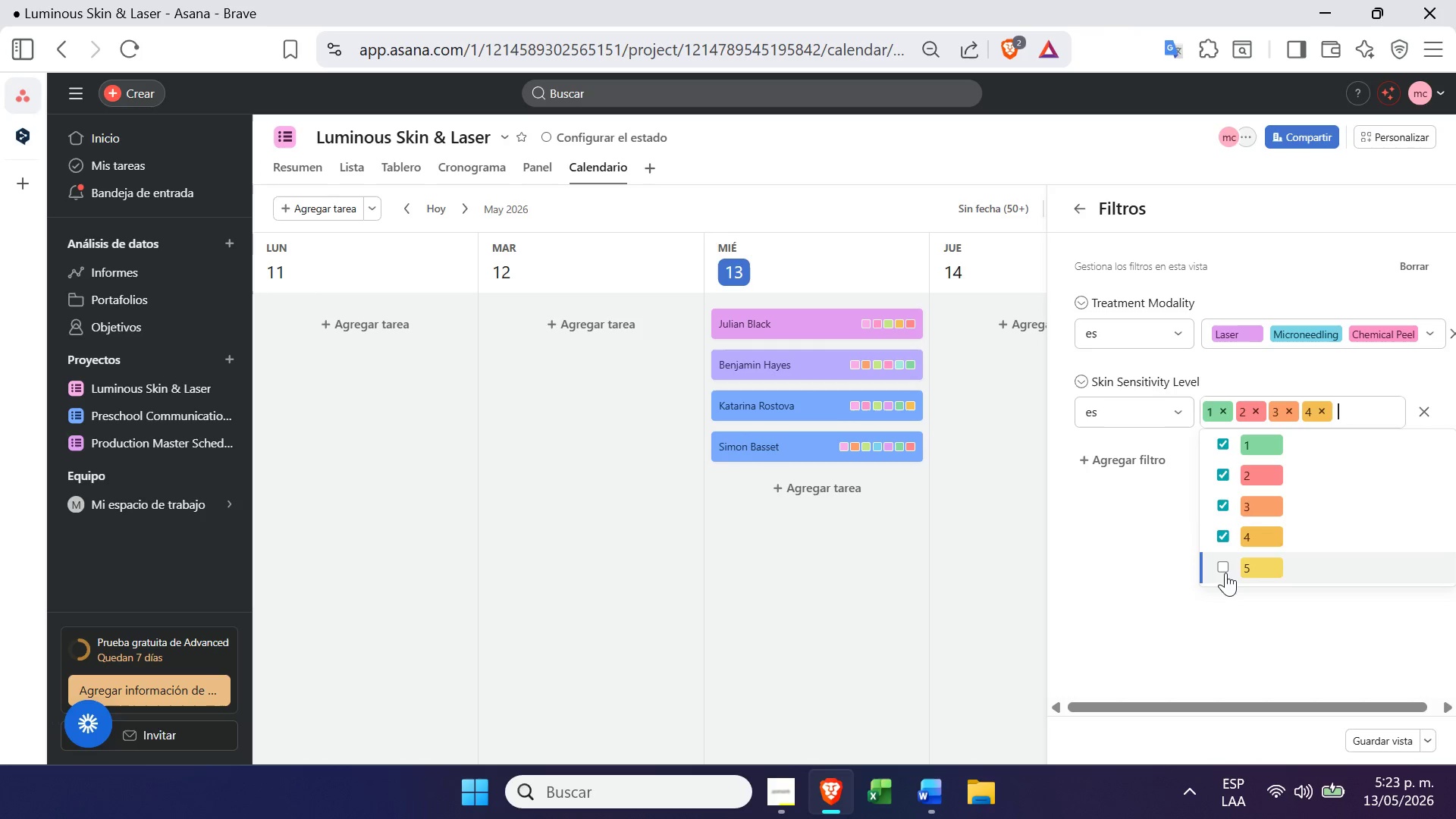 
right_click([1225, 571])
 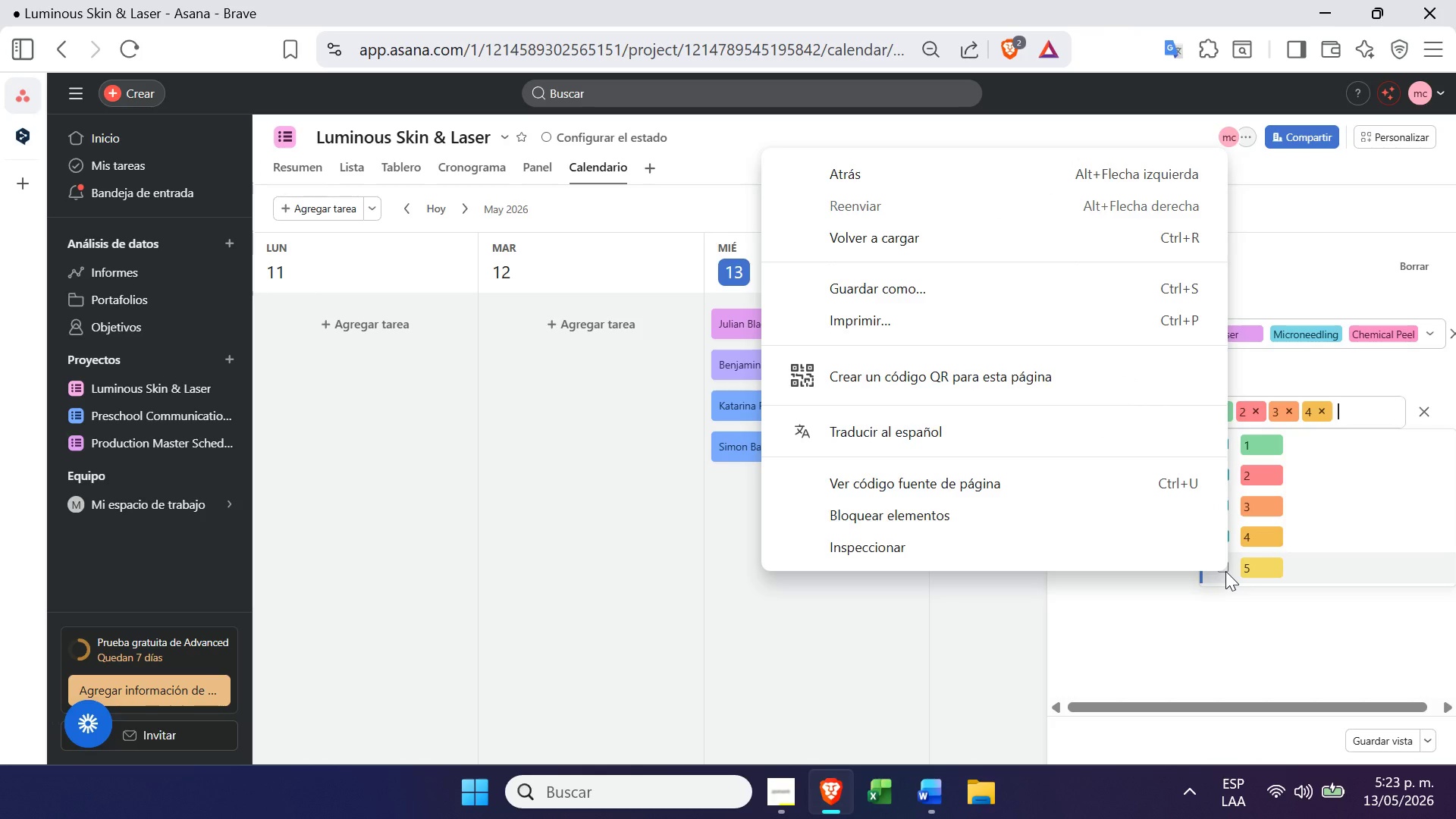 
right_click([1225, 571])
 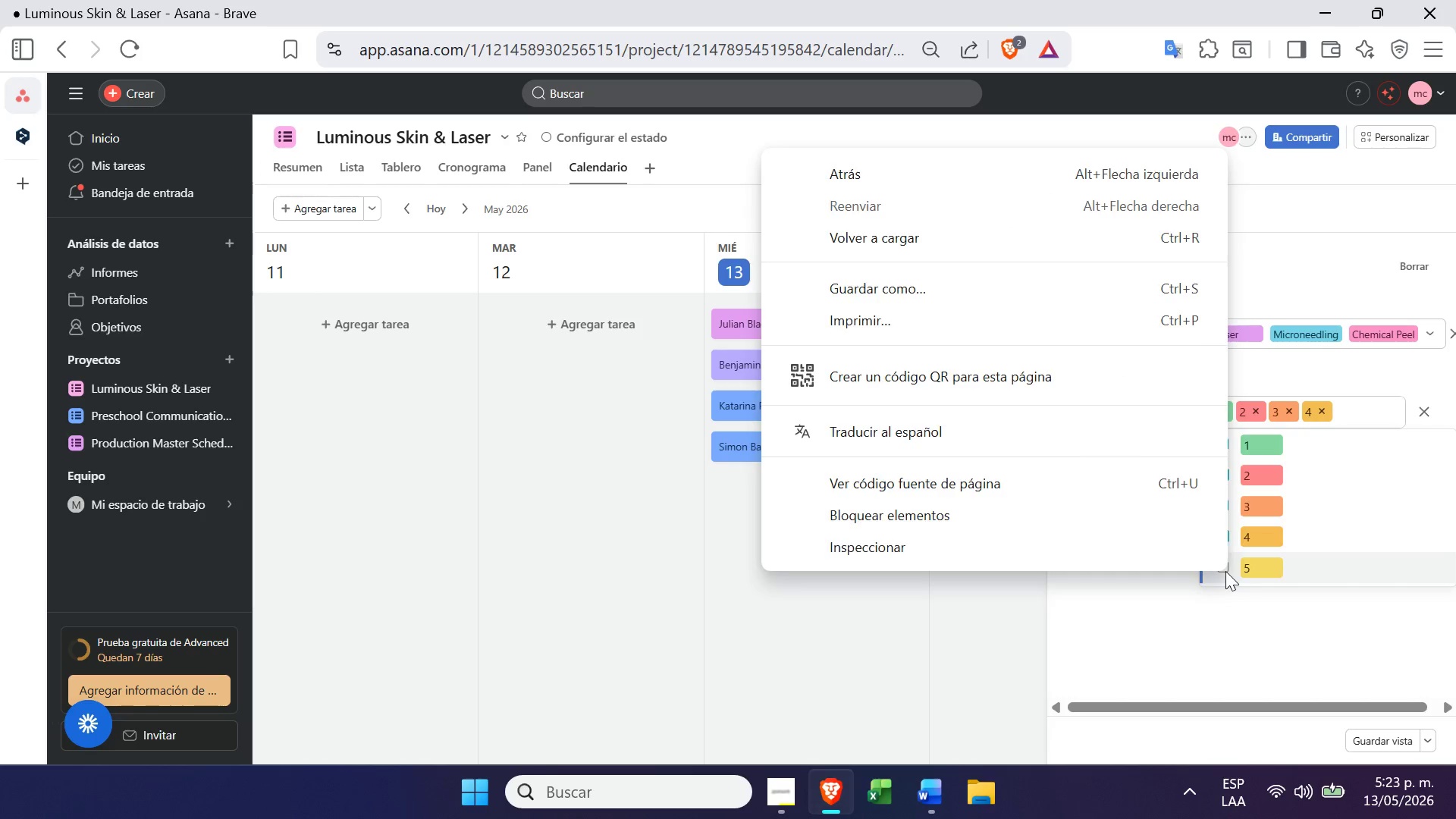 
right_click([1225, 571])
 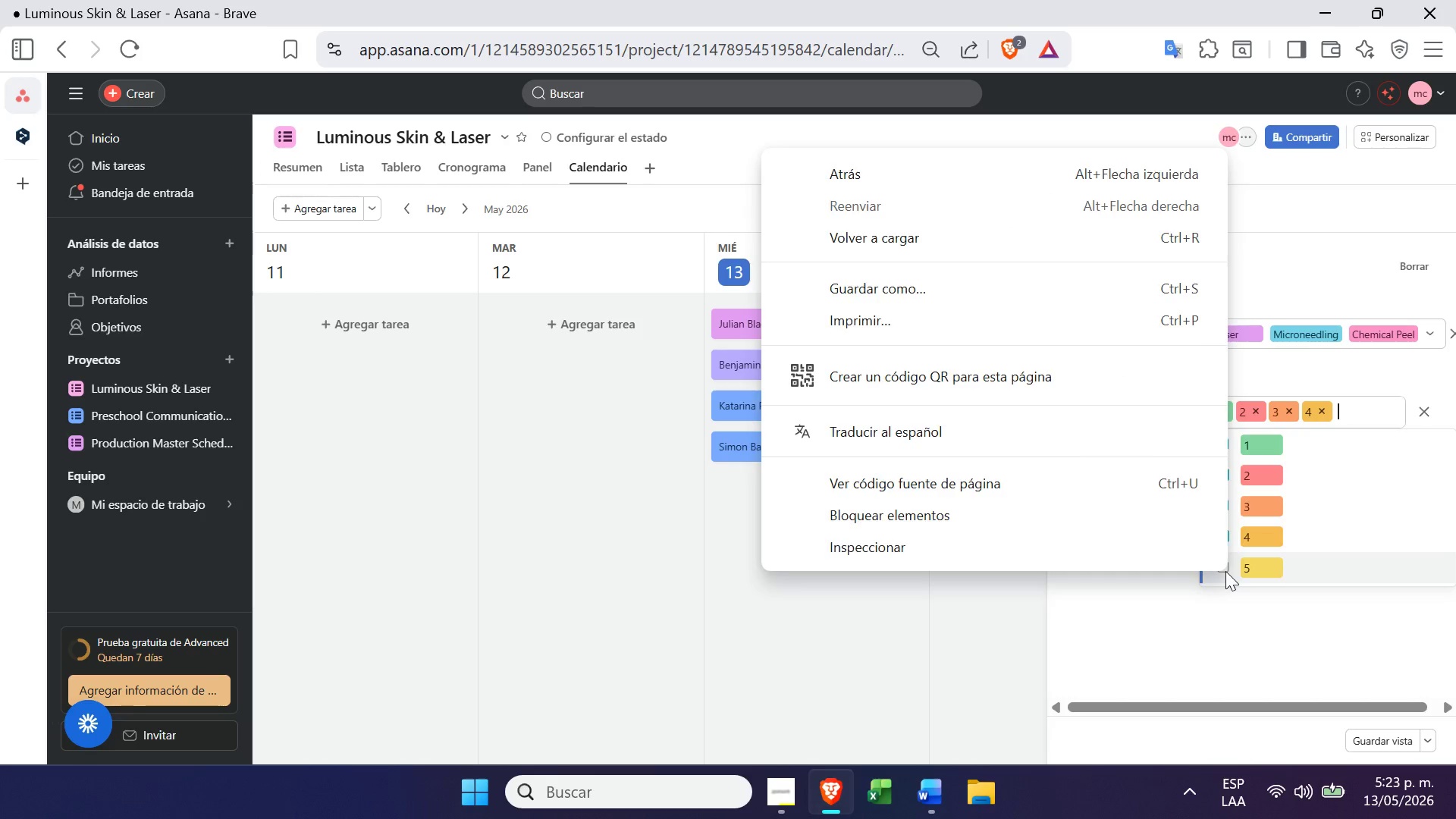 
left_click([1225, 571])
 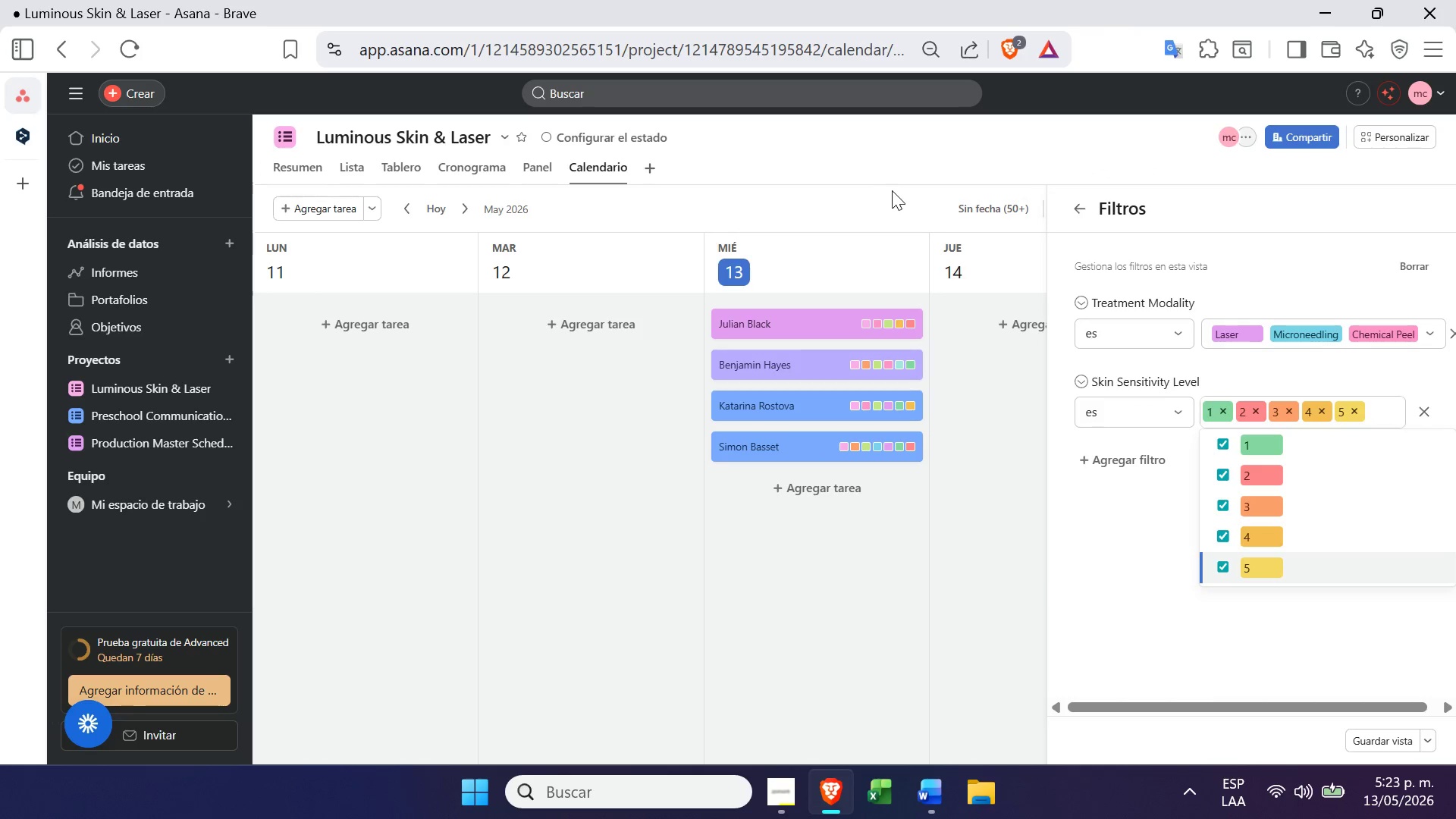 
left_click([896, 174])
 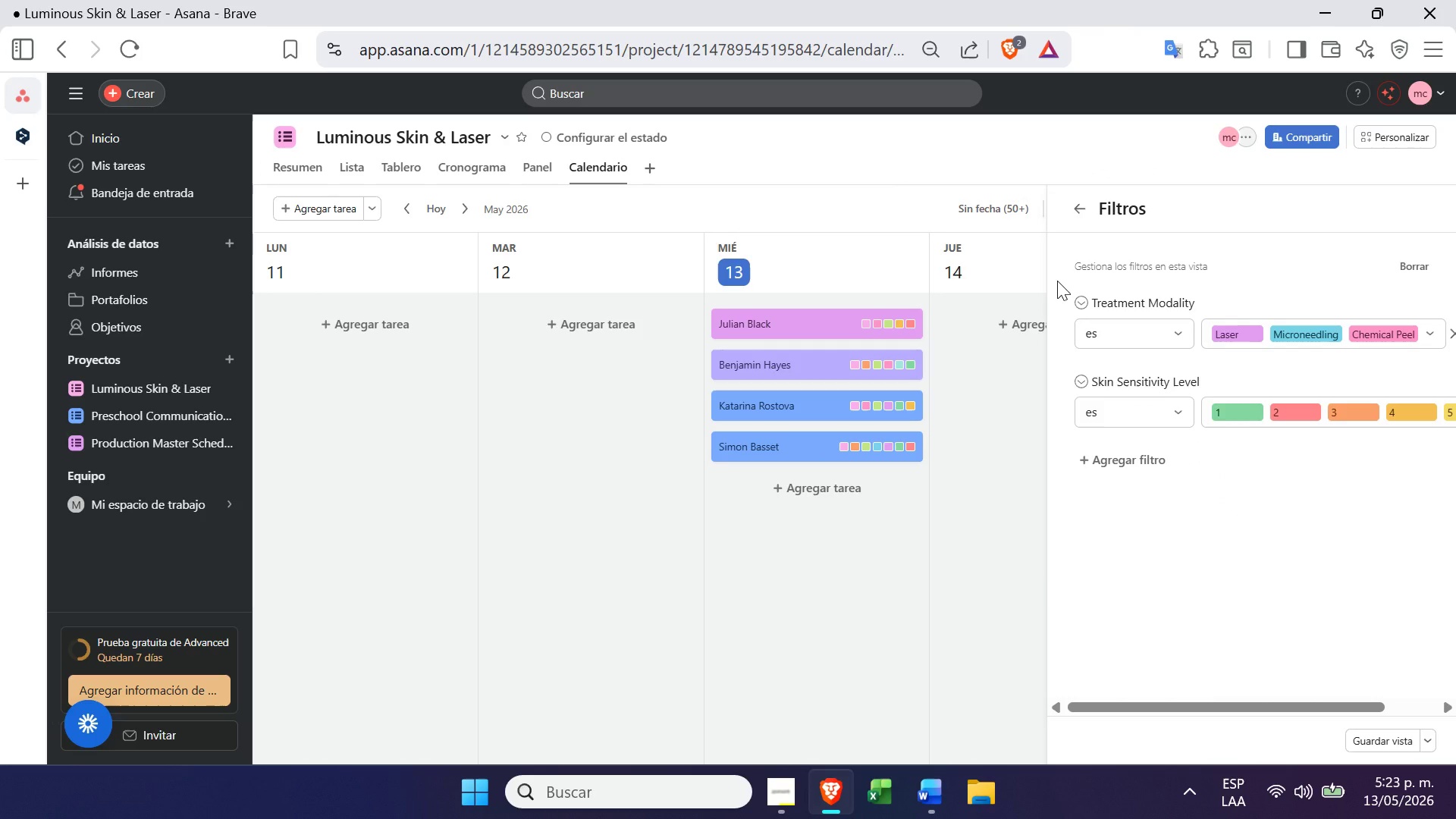 
wait(28.75)
 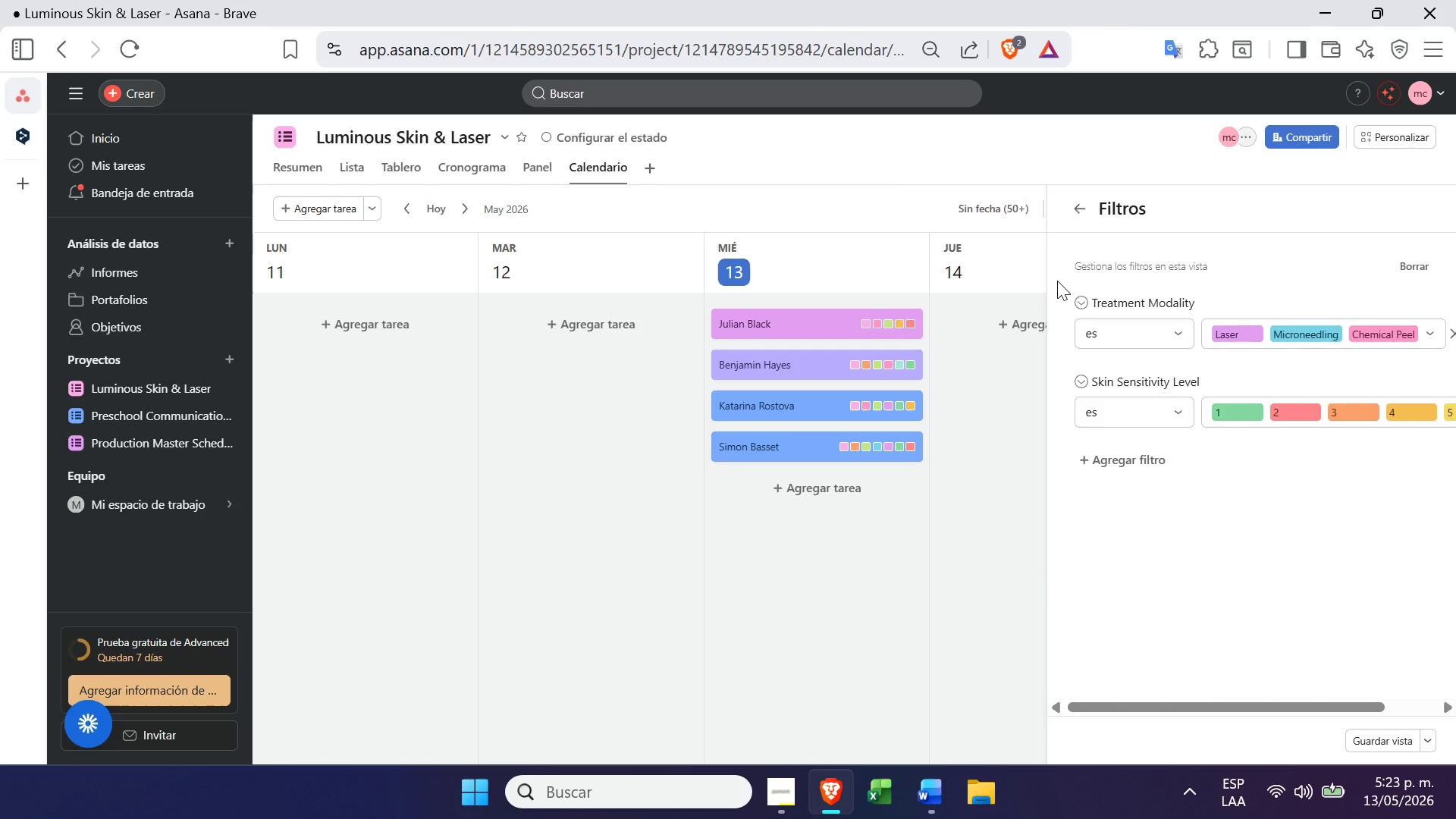 
left_click([887, 155])
 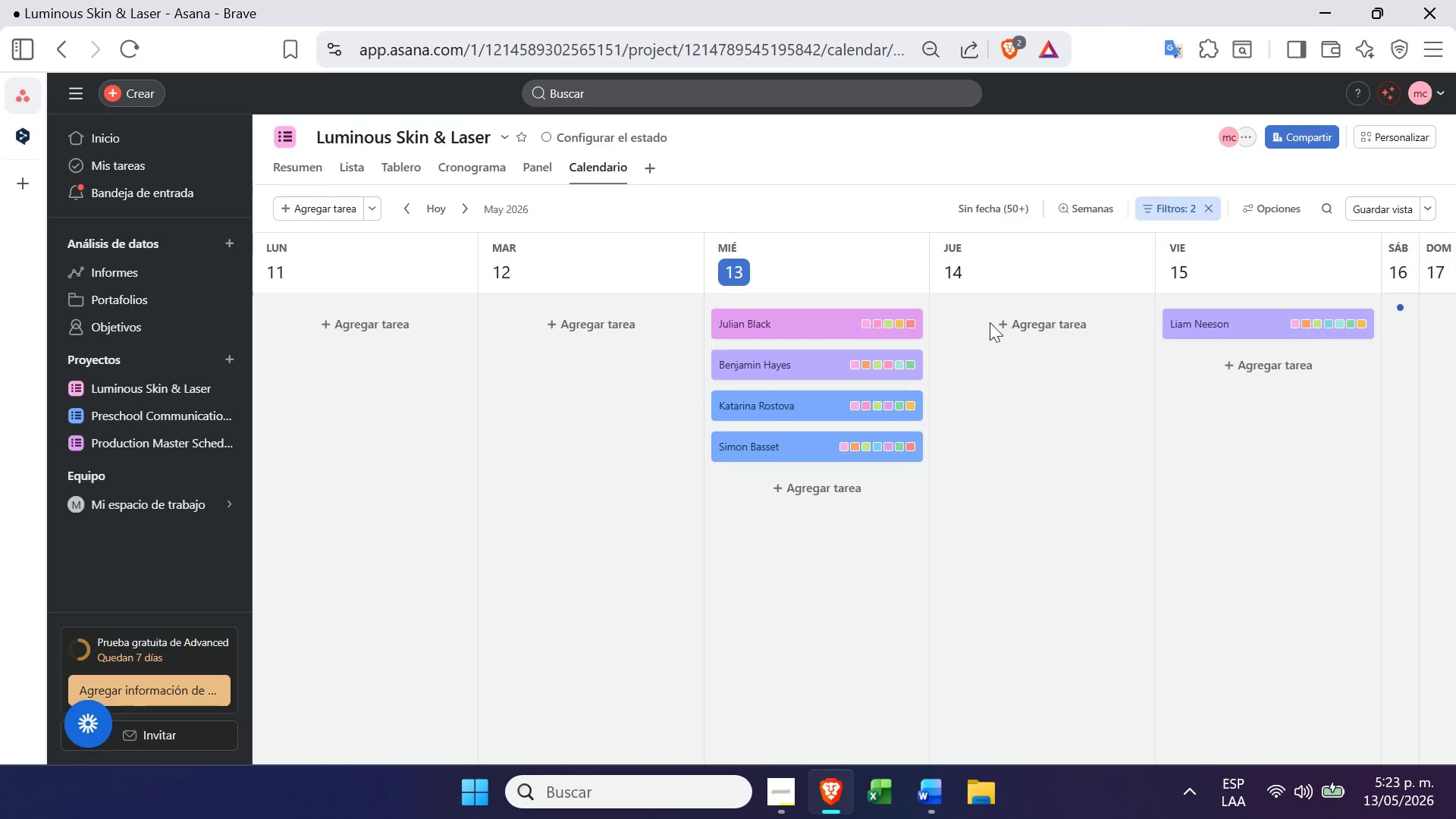 
wait(6.47)
 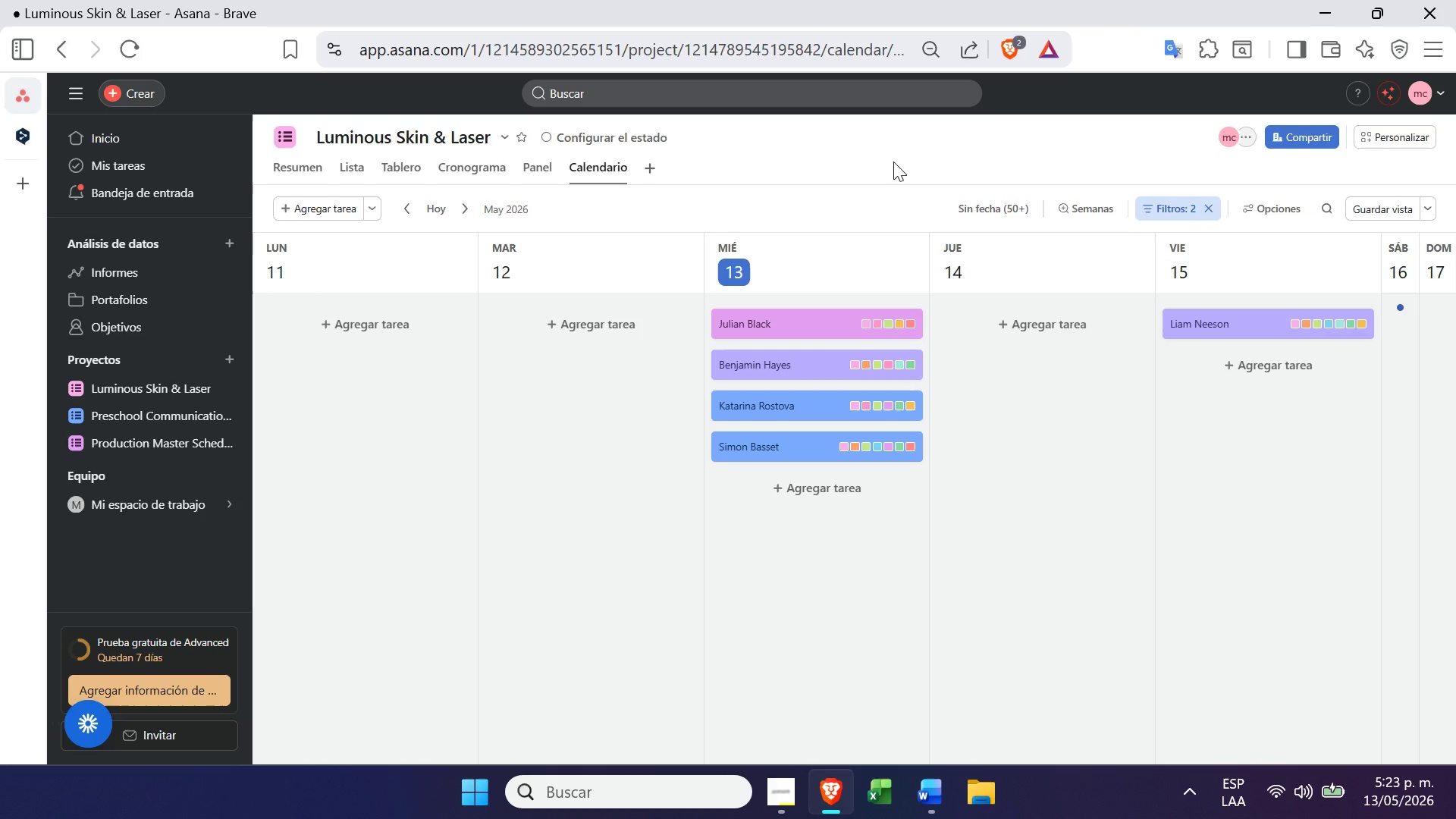 
left_click([358, 163])
 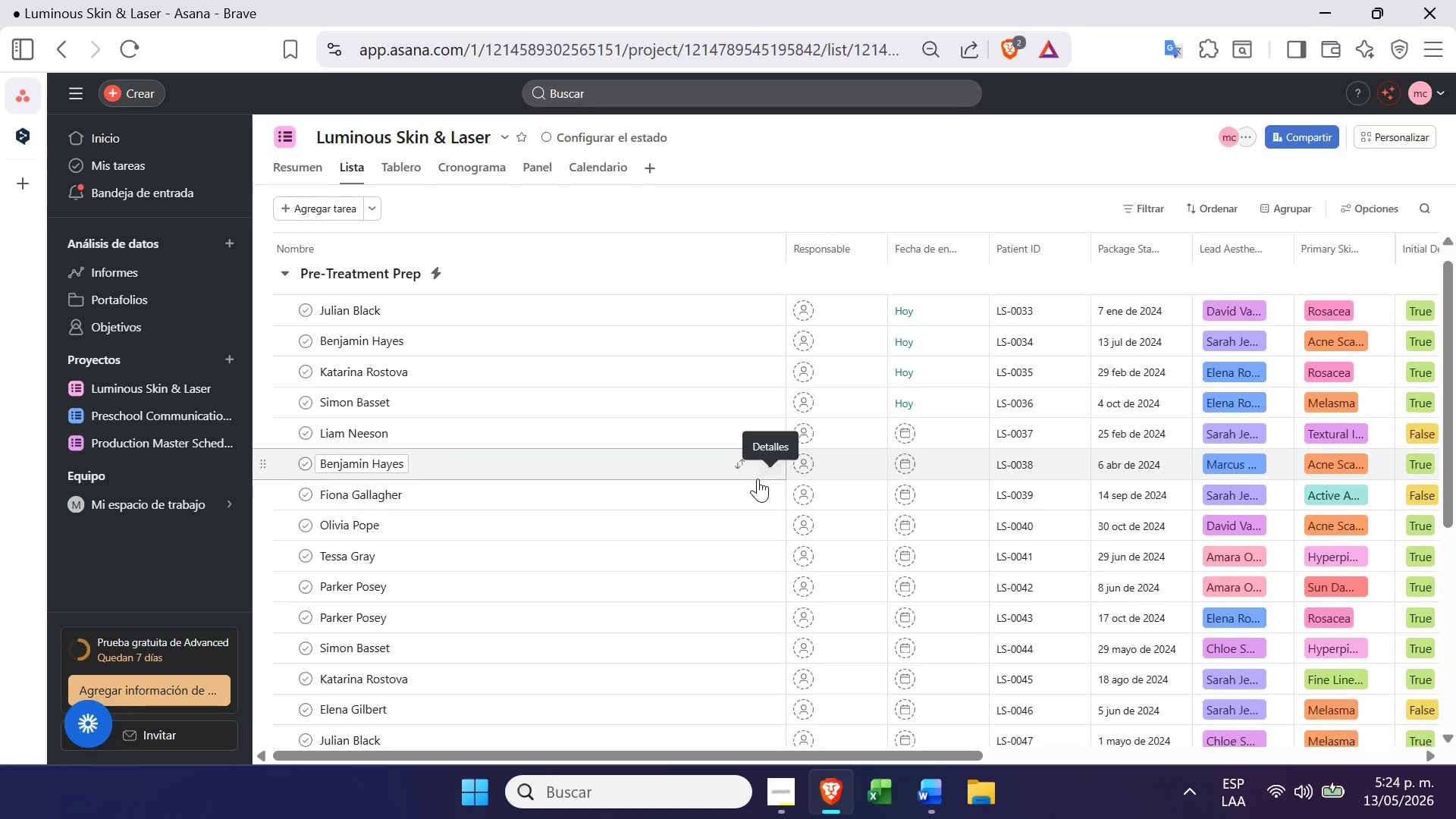 
left_click([902, 431])
 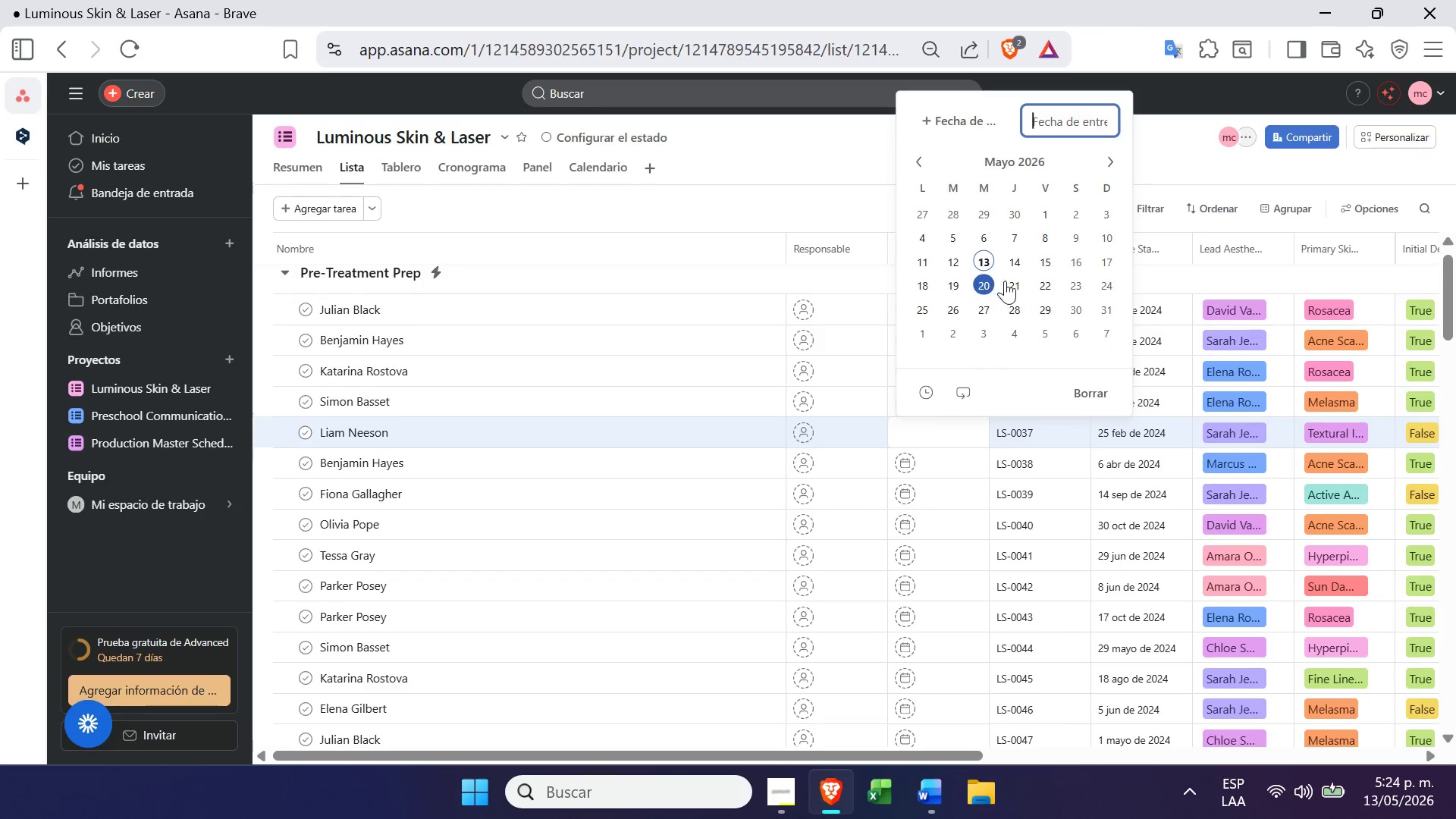 
left_click([1011, 270])
 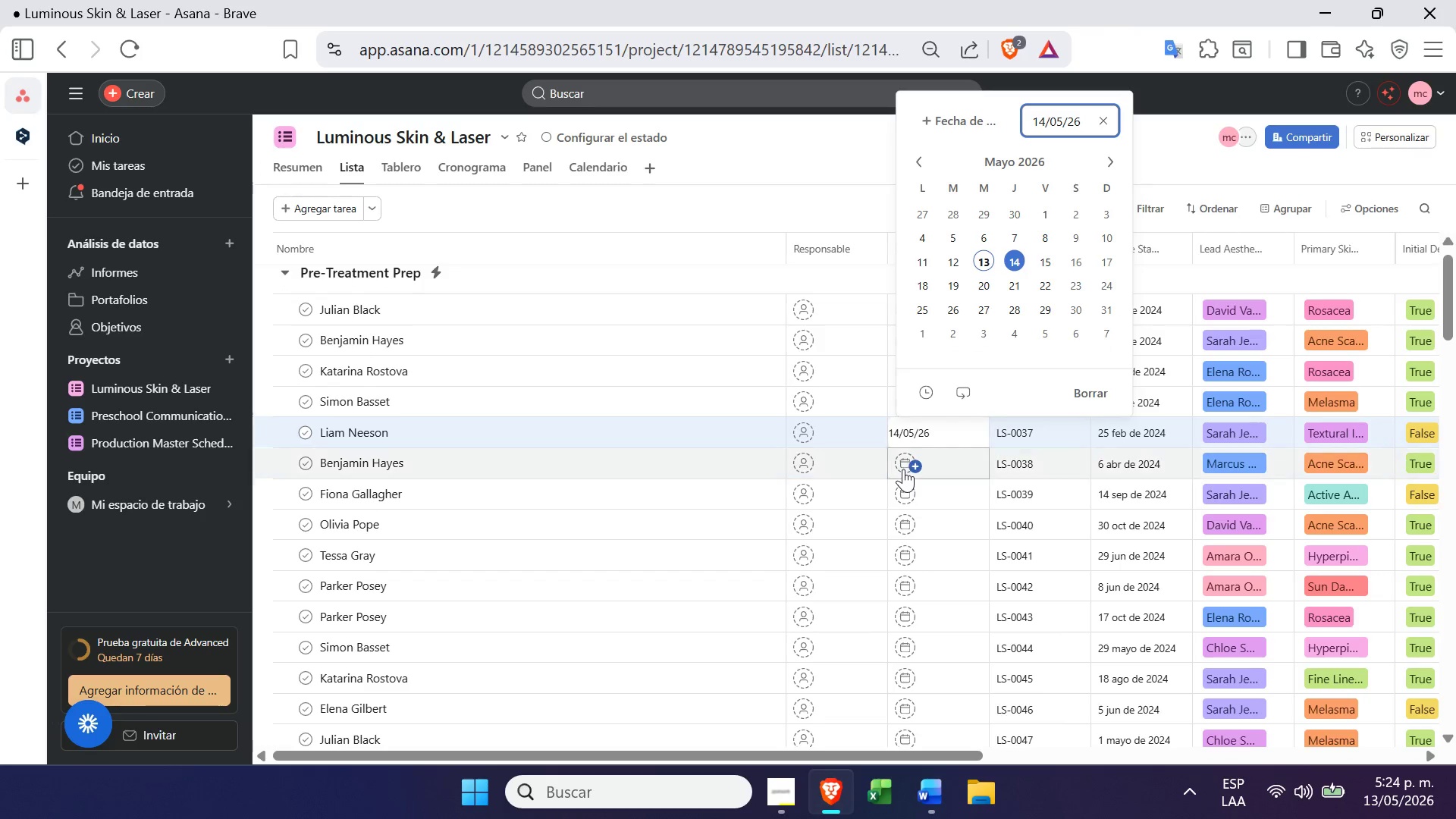 
left_click([901, 464])
 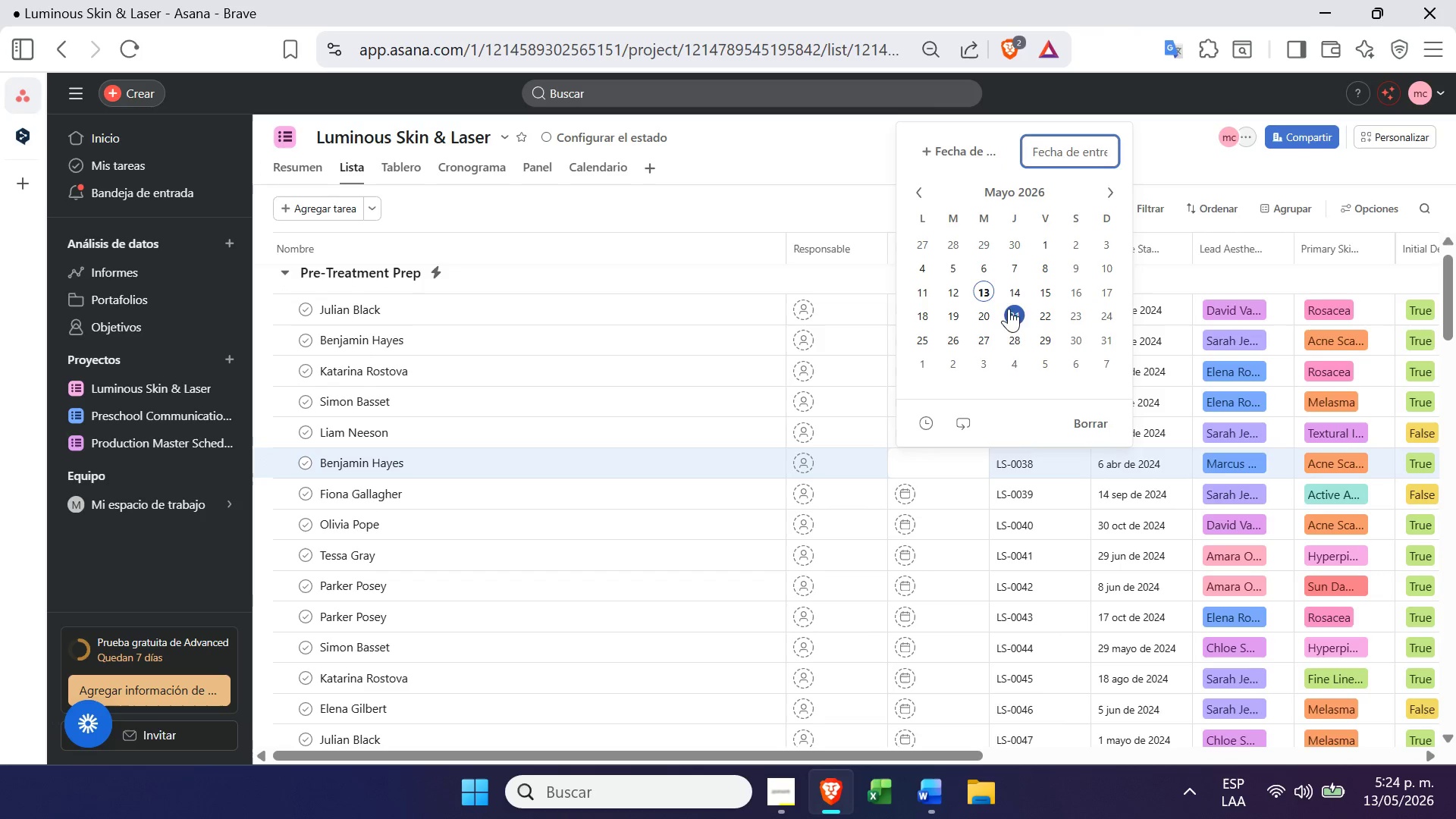 
left_click([1015, 292])
 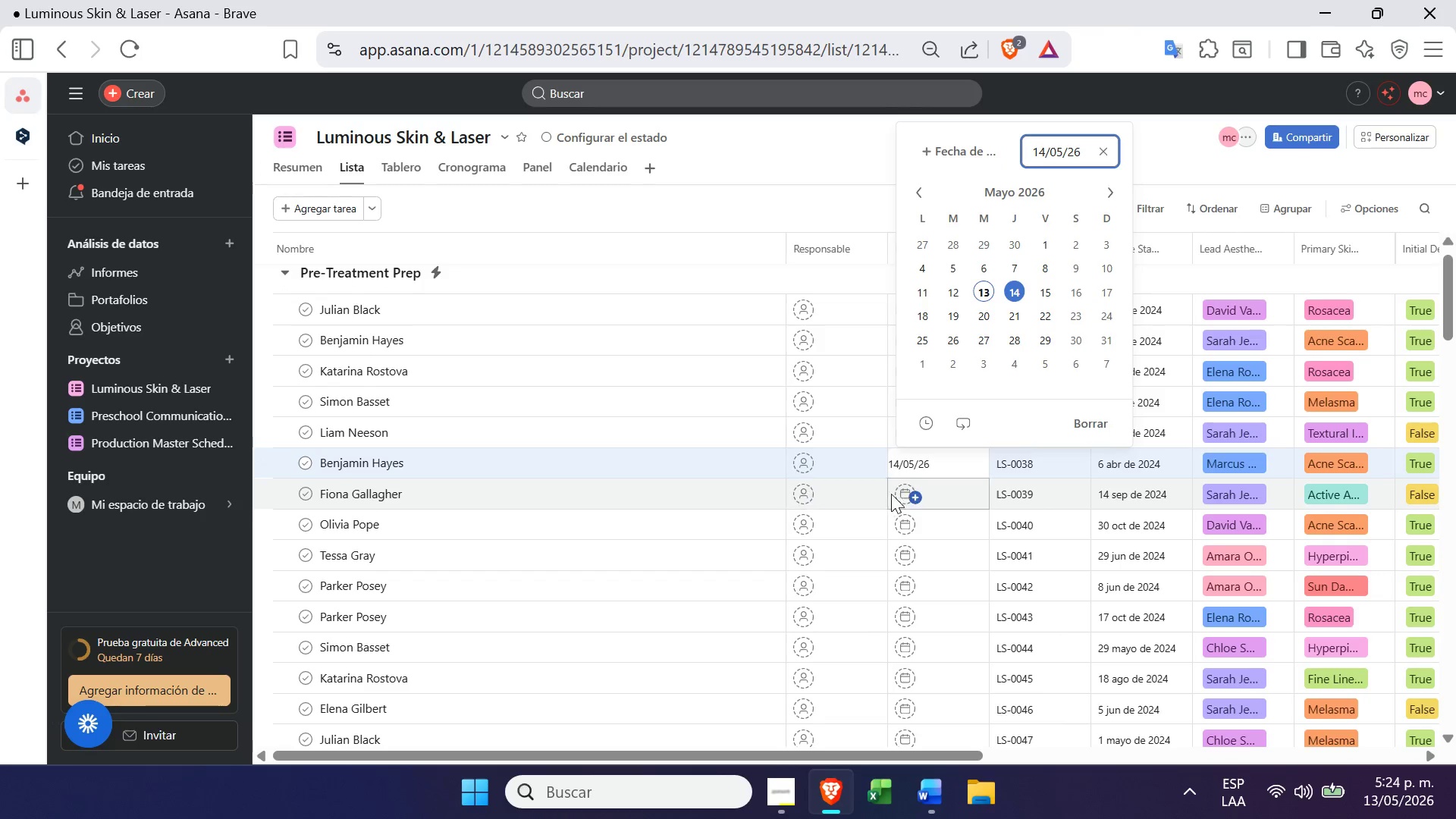 
left_click([898, 491])
 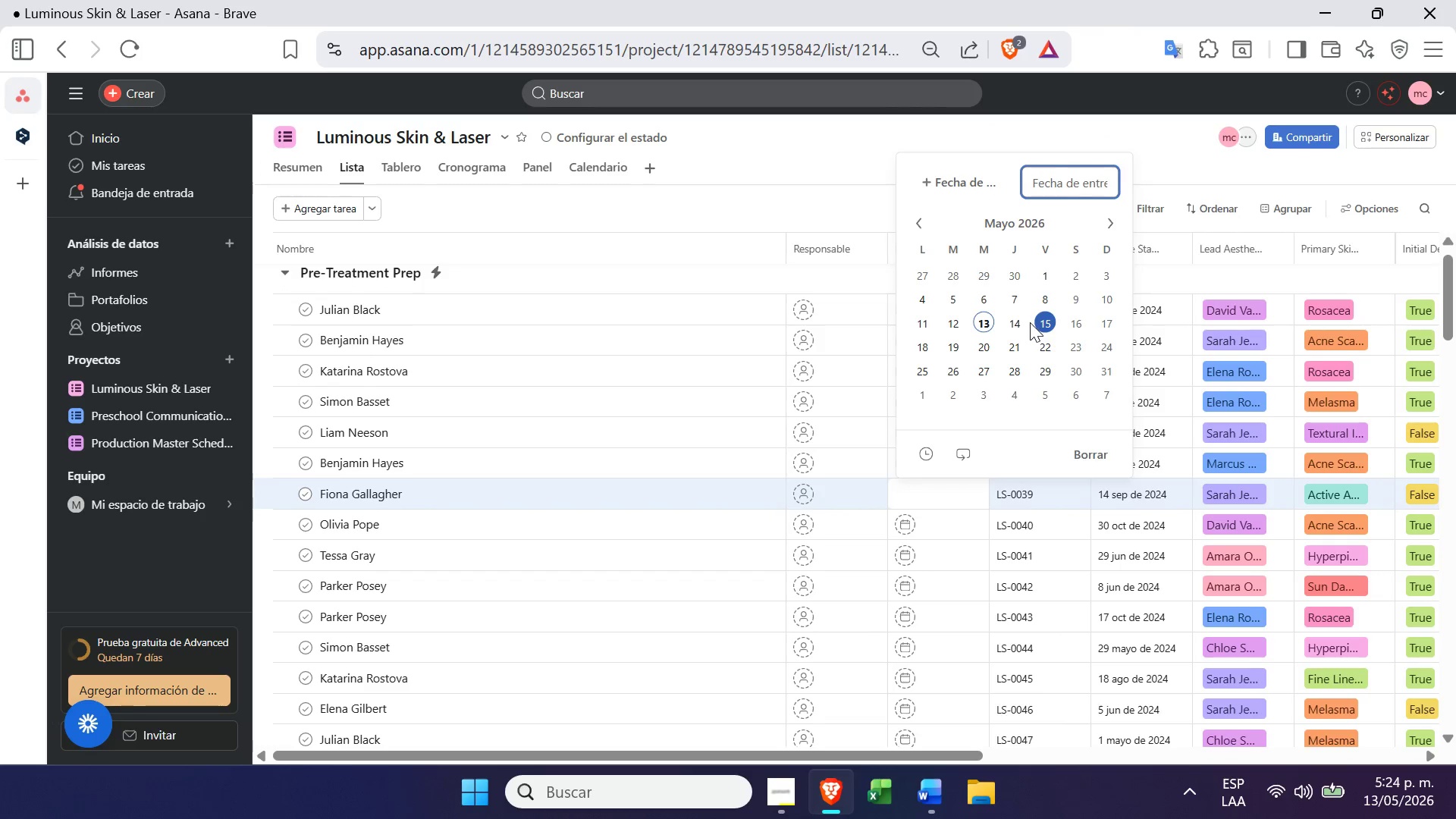 
left_click([1023, 322])
 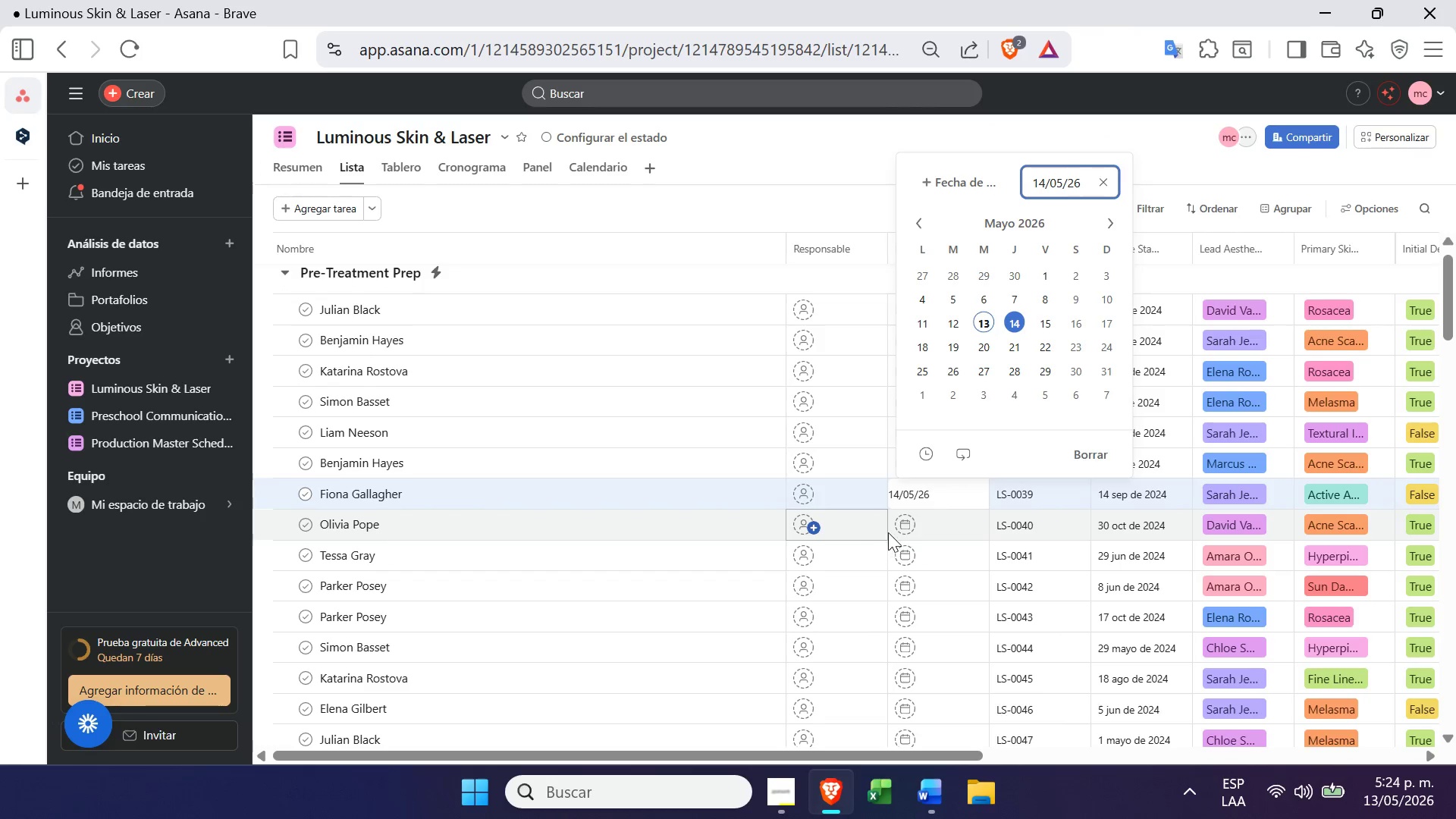 
left_click([899, 525])
 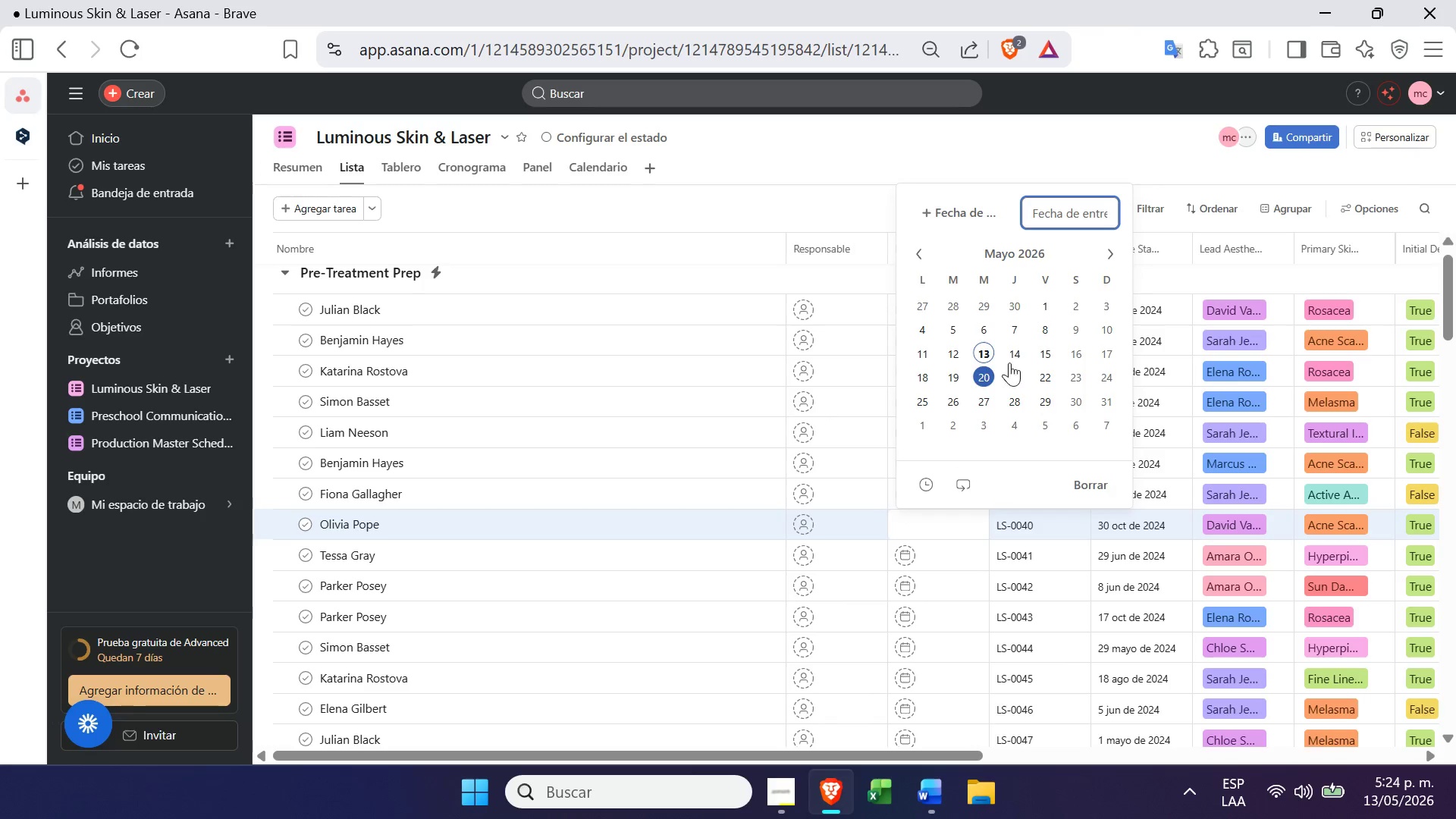 
left_click([1015, 351])
 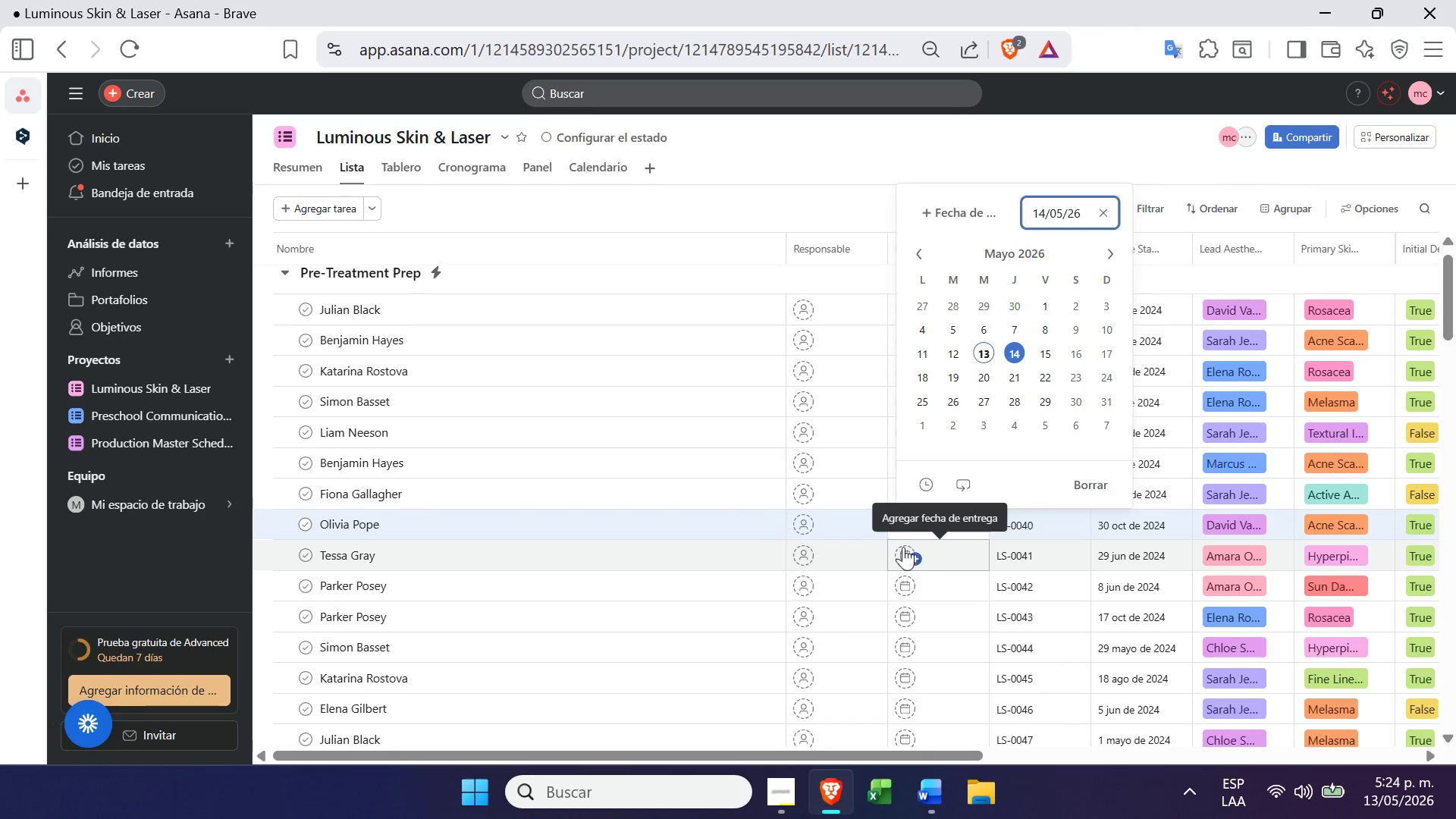 
left_click([903, 548])
 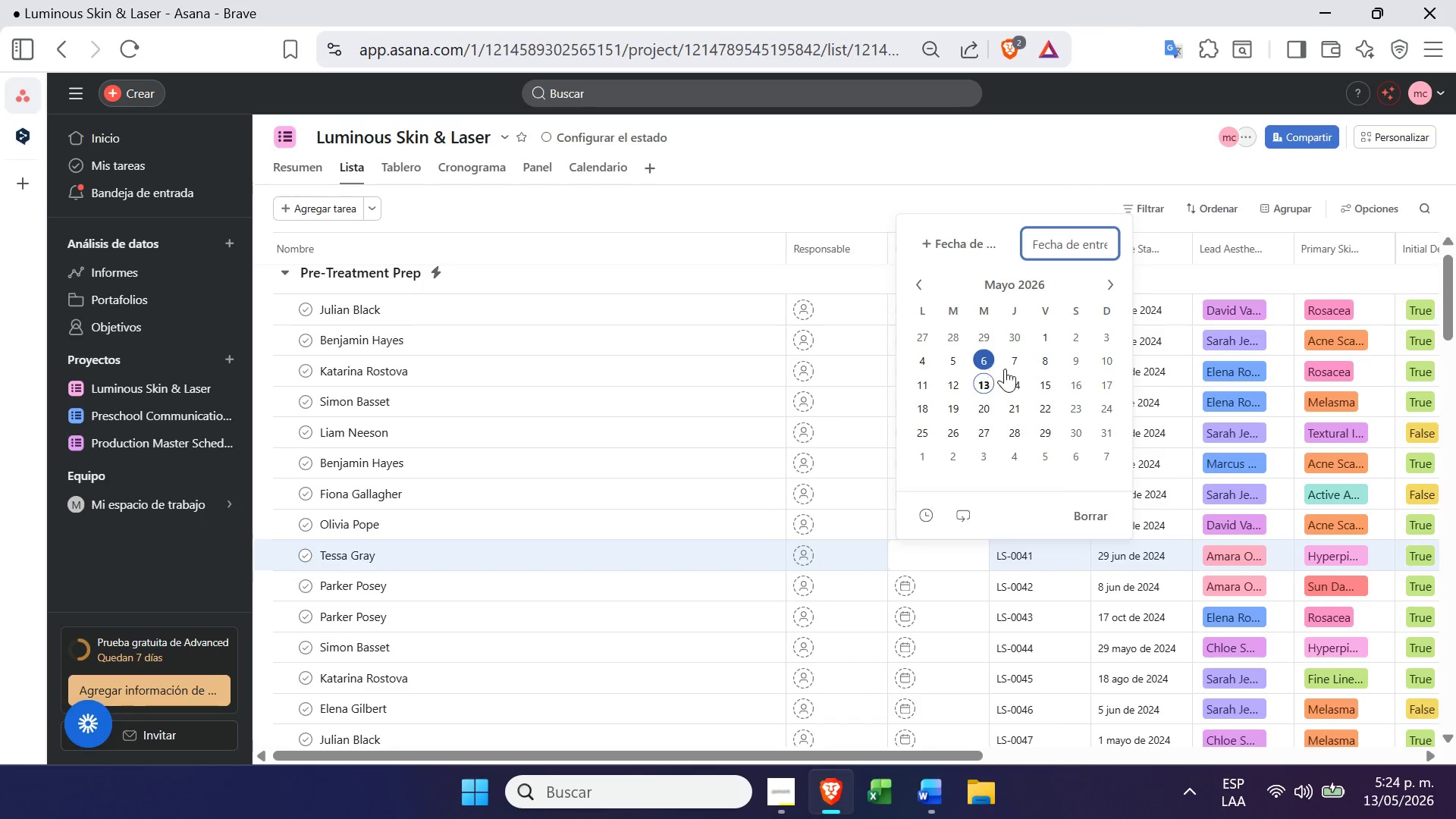 
left_click([1012, 374])
 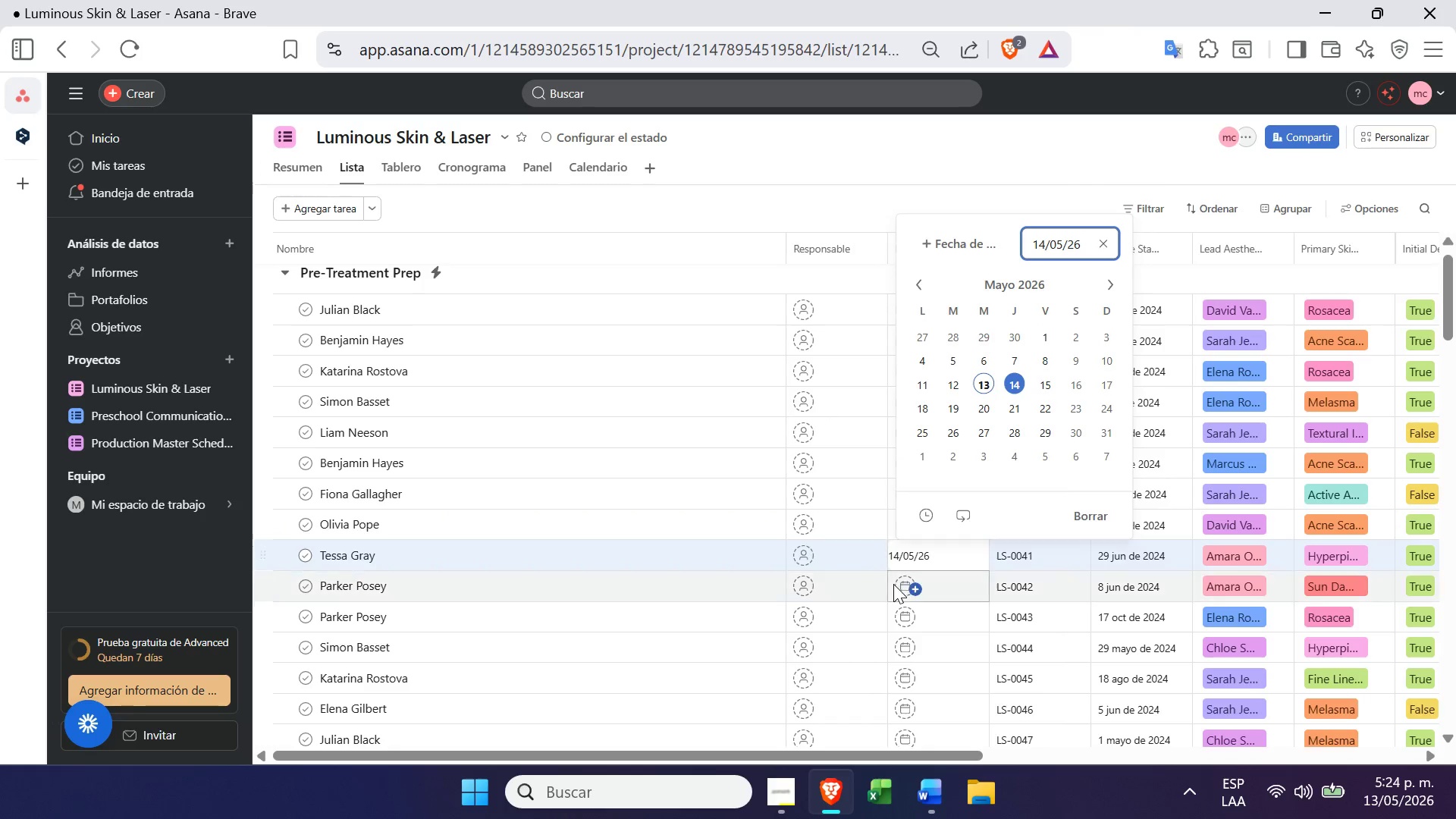 
left_click([893, 584])
 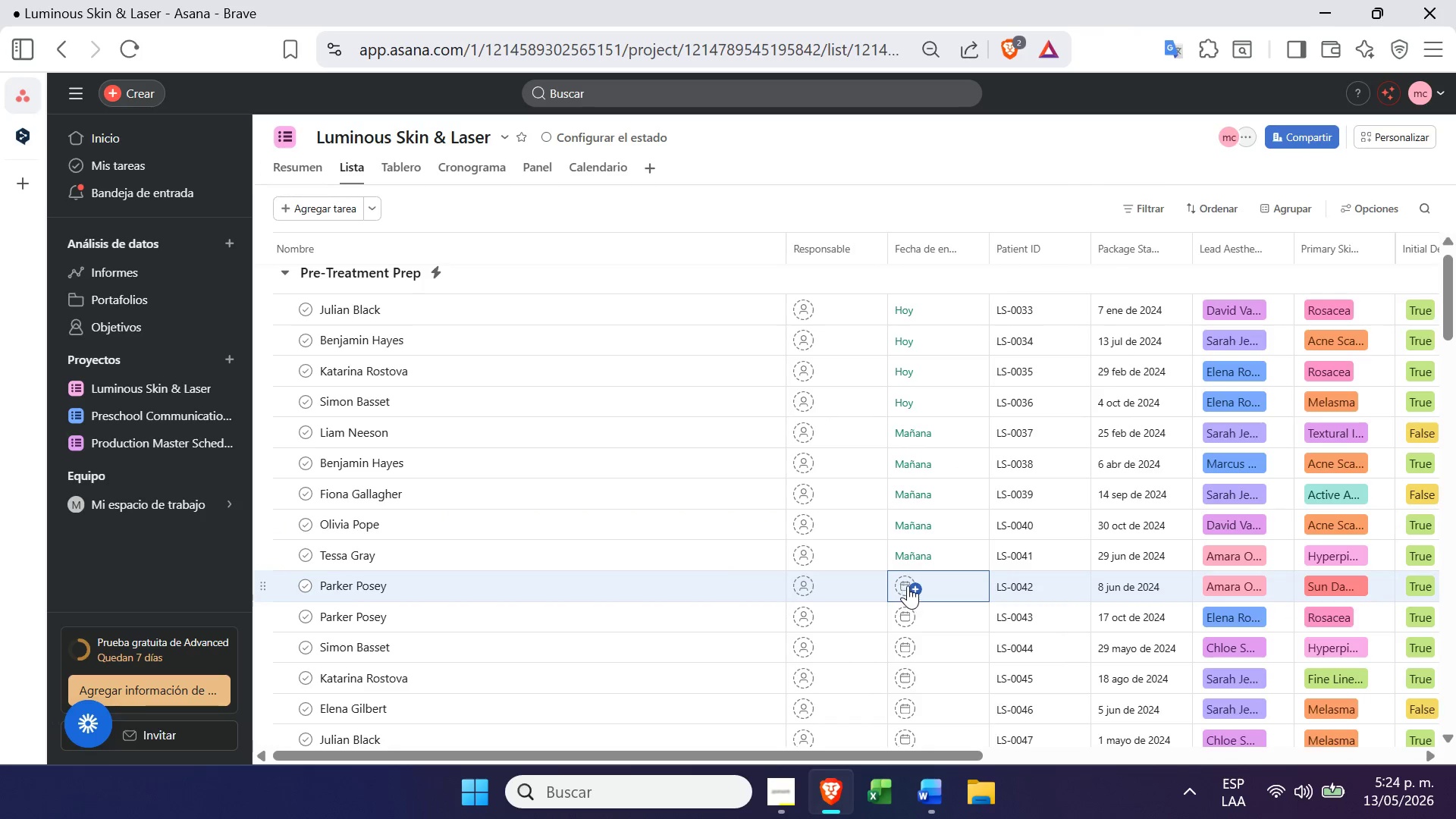 
left_click([908, 585])
 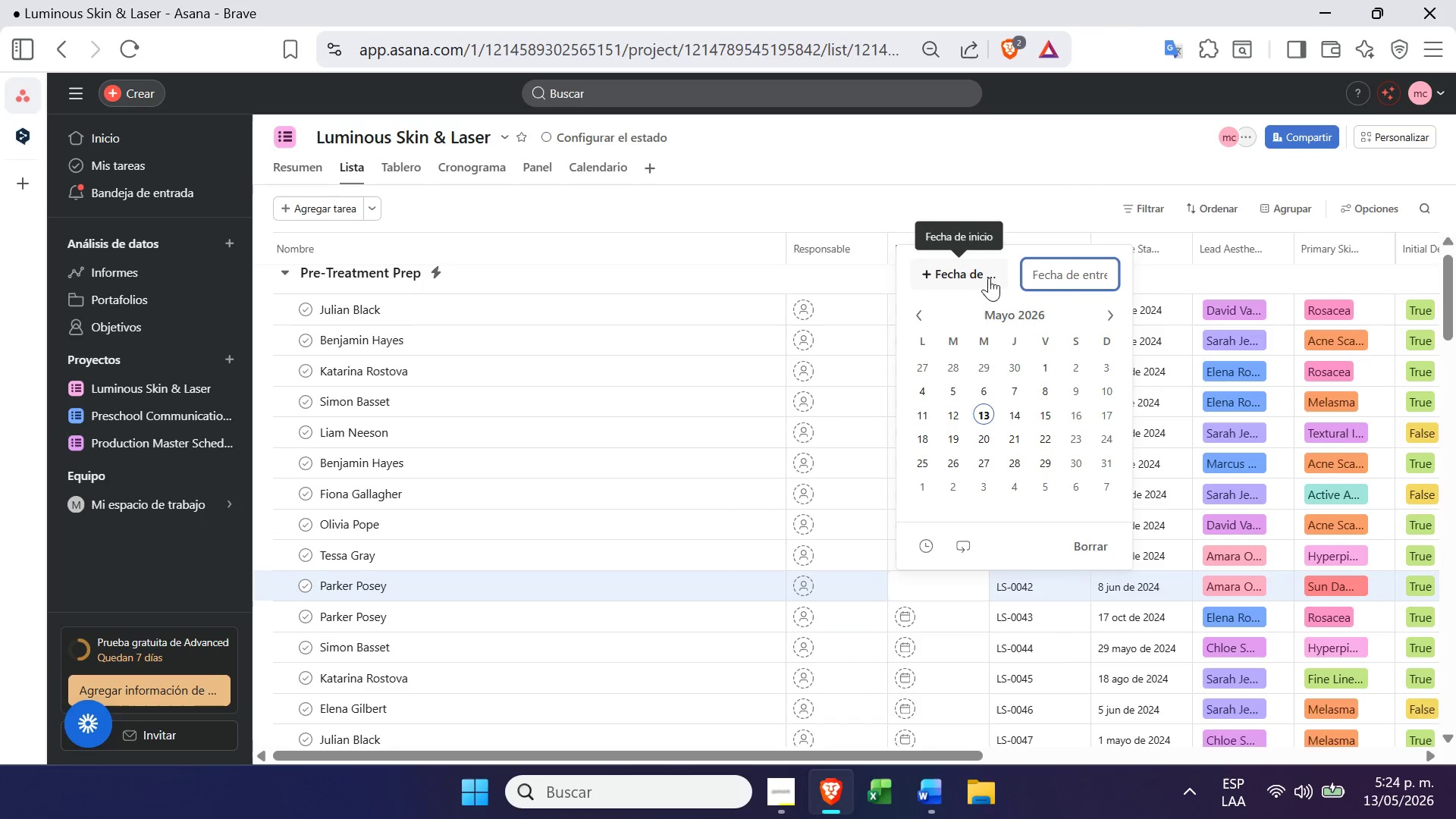 
left_click([1022, 419])
 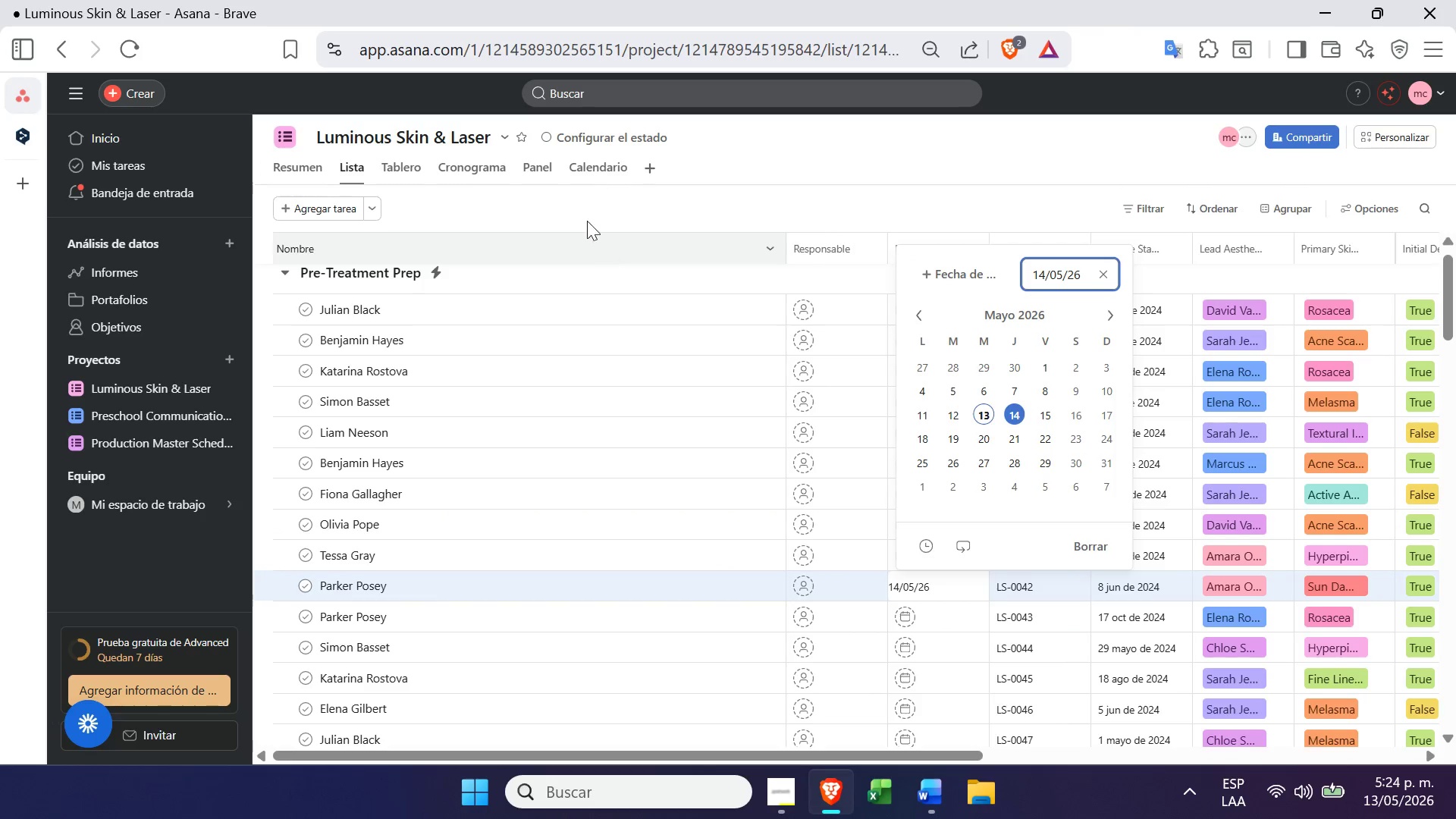 
left_click([599, 167])
 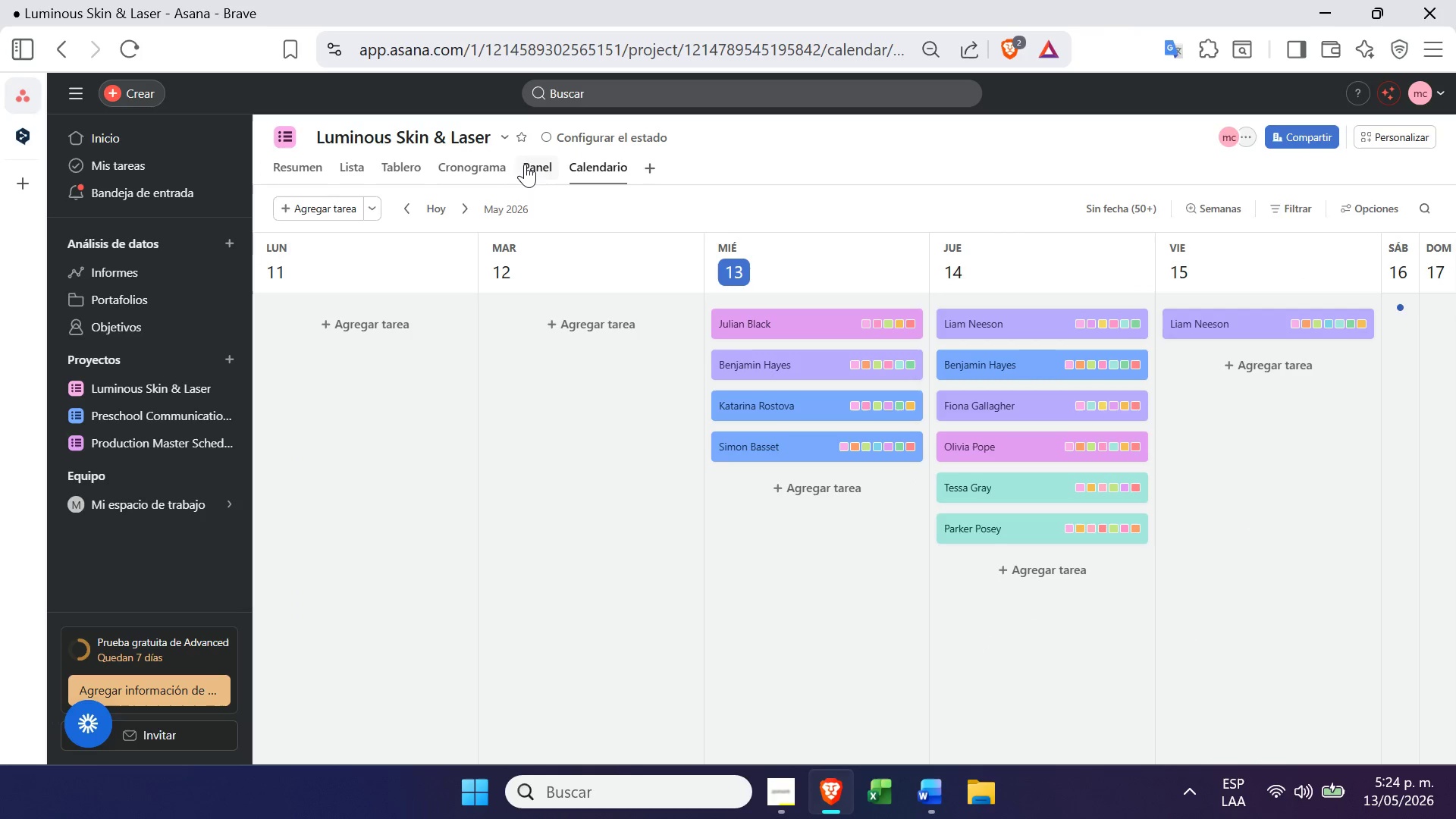 
wait(5.23)
 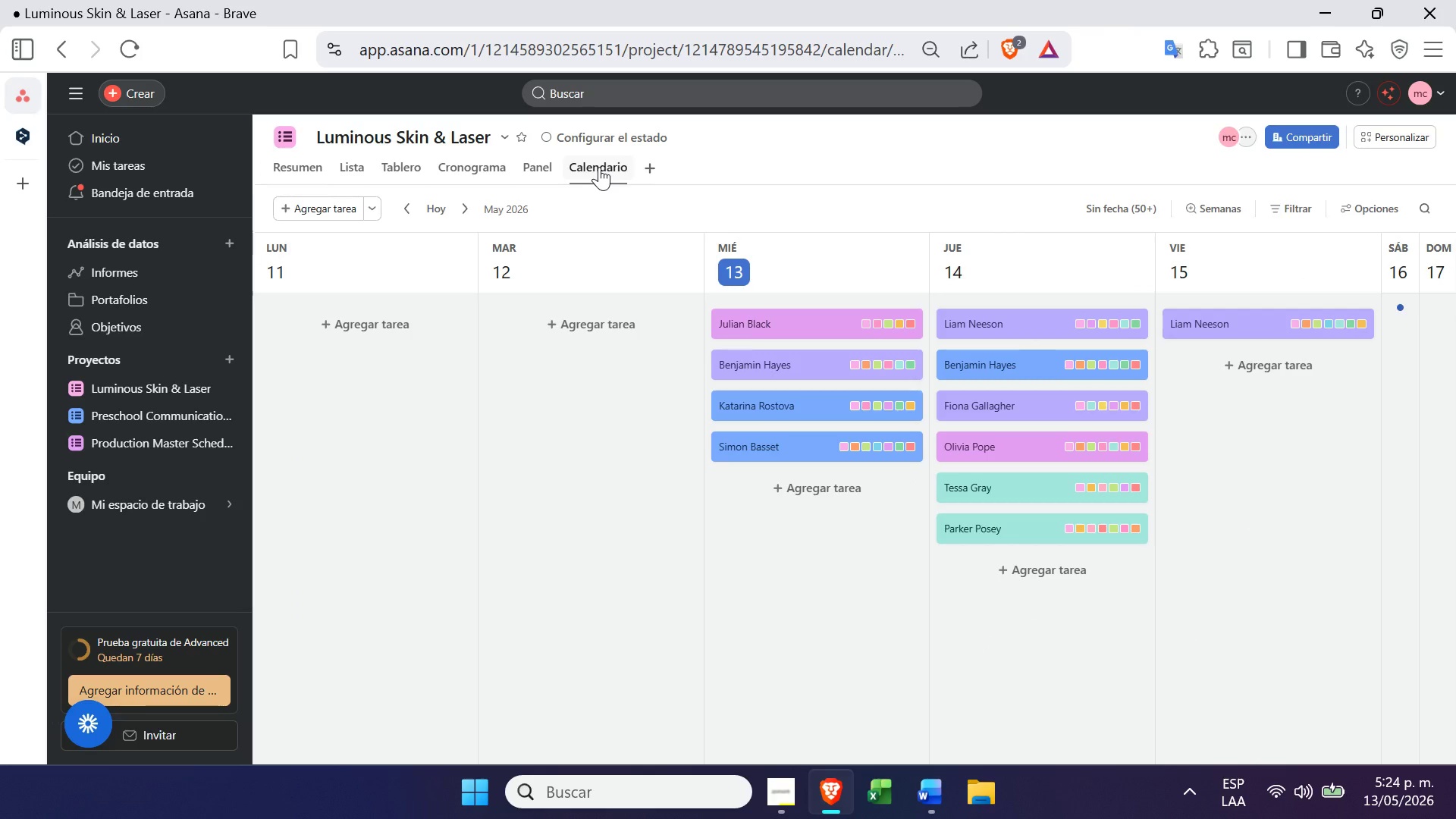 
left_click([466, 169])
 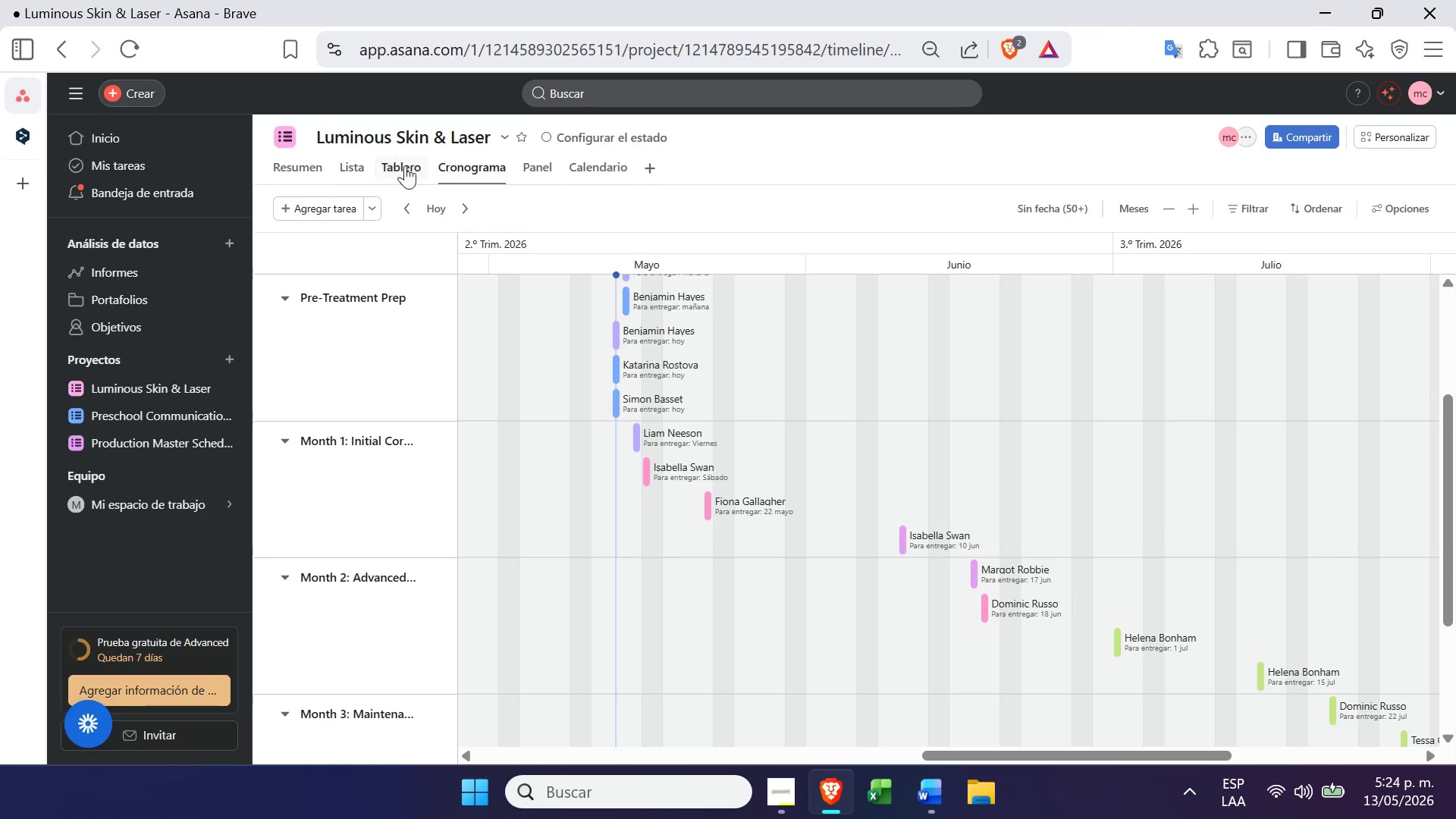 
left_click([393, 162])
 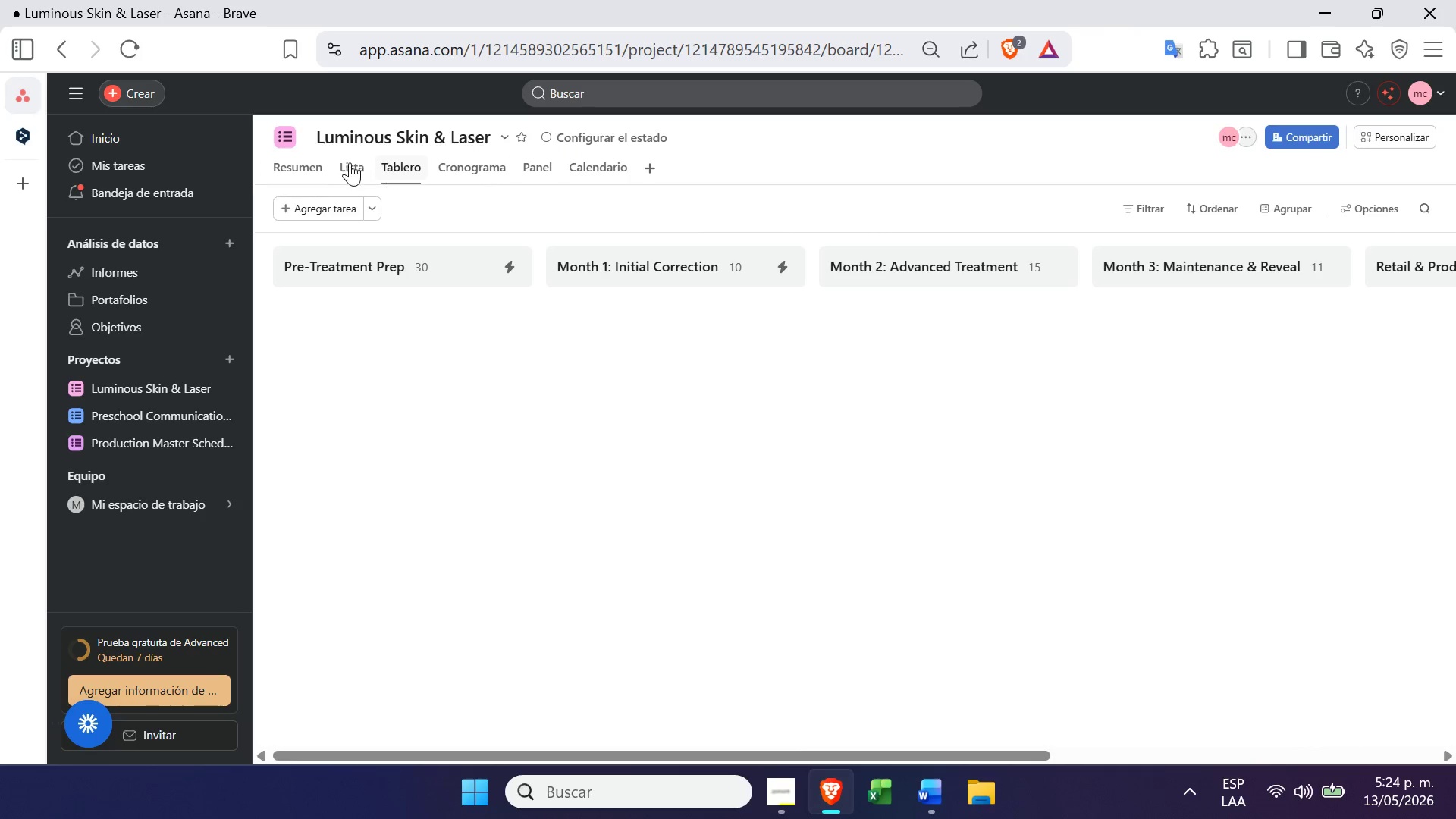 
left_click([345, 164])
 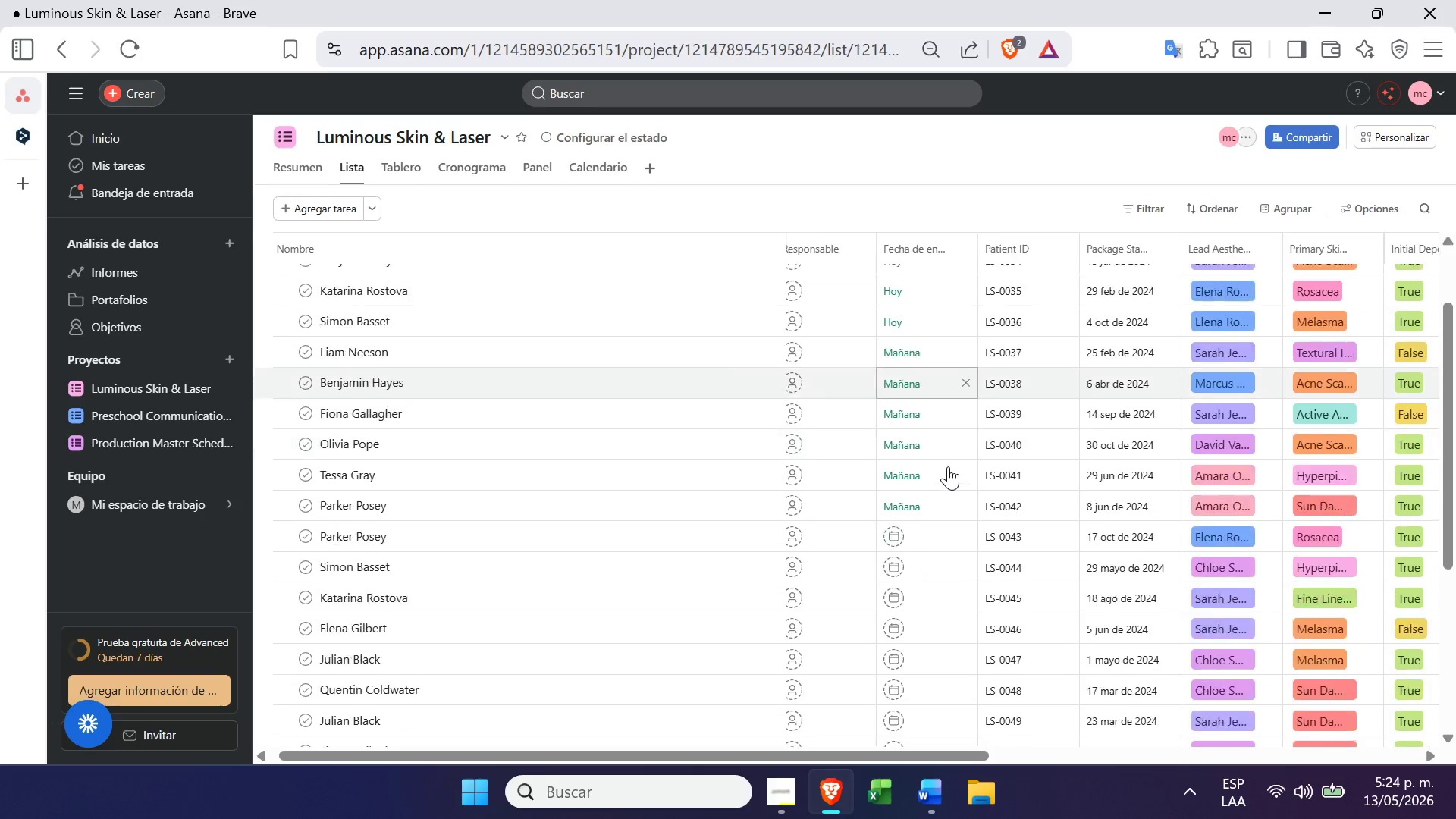 
left_click([896, 524])
 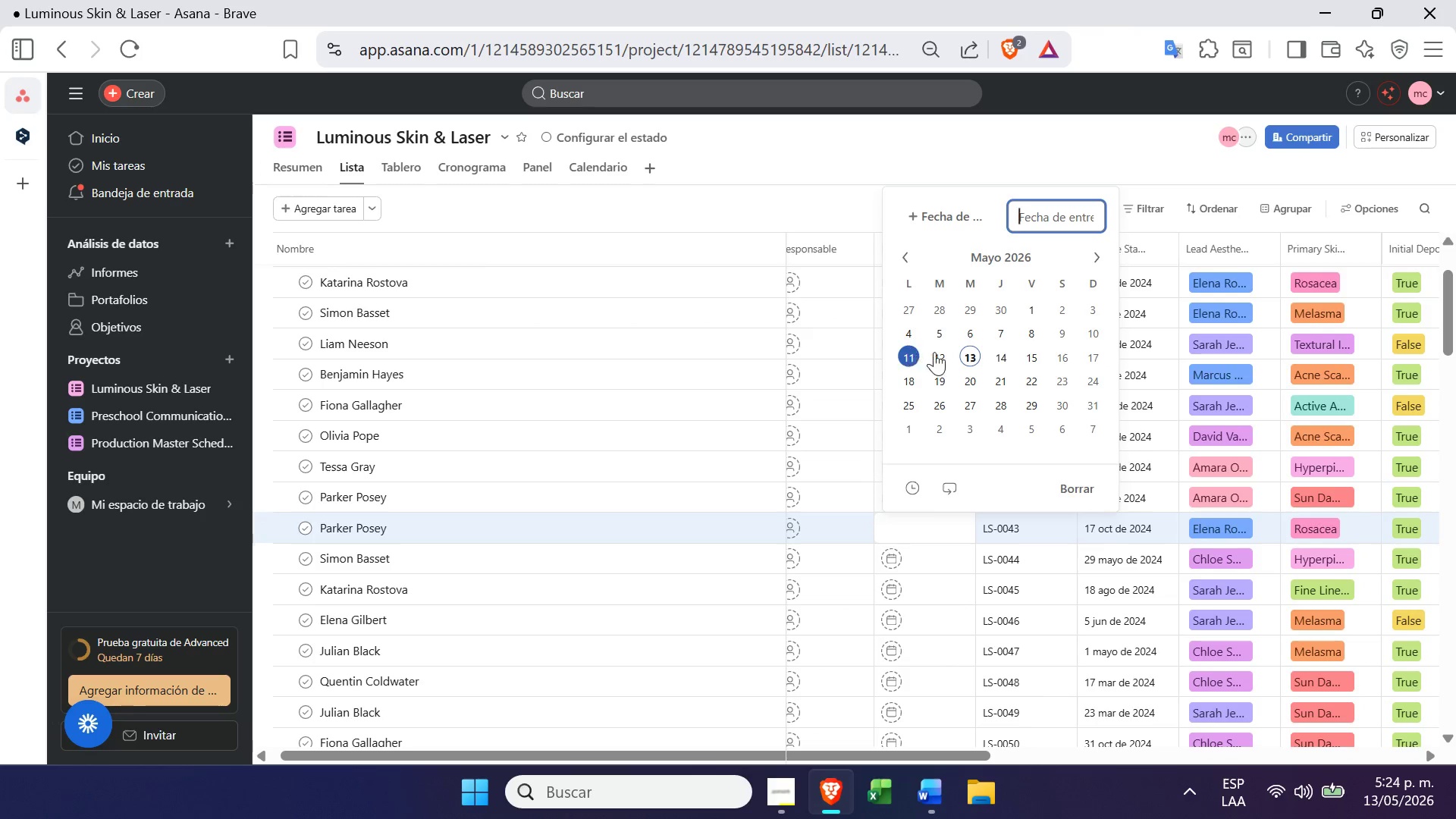 
left_click([941, 356])
 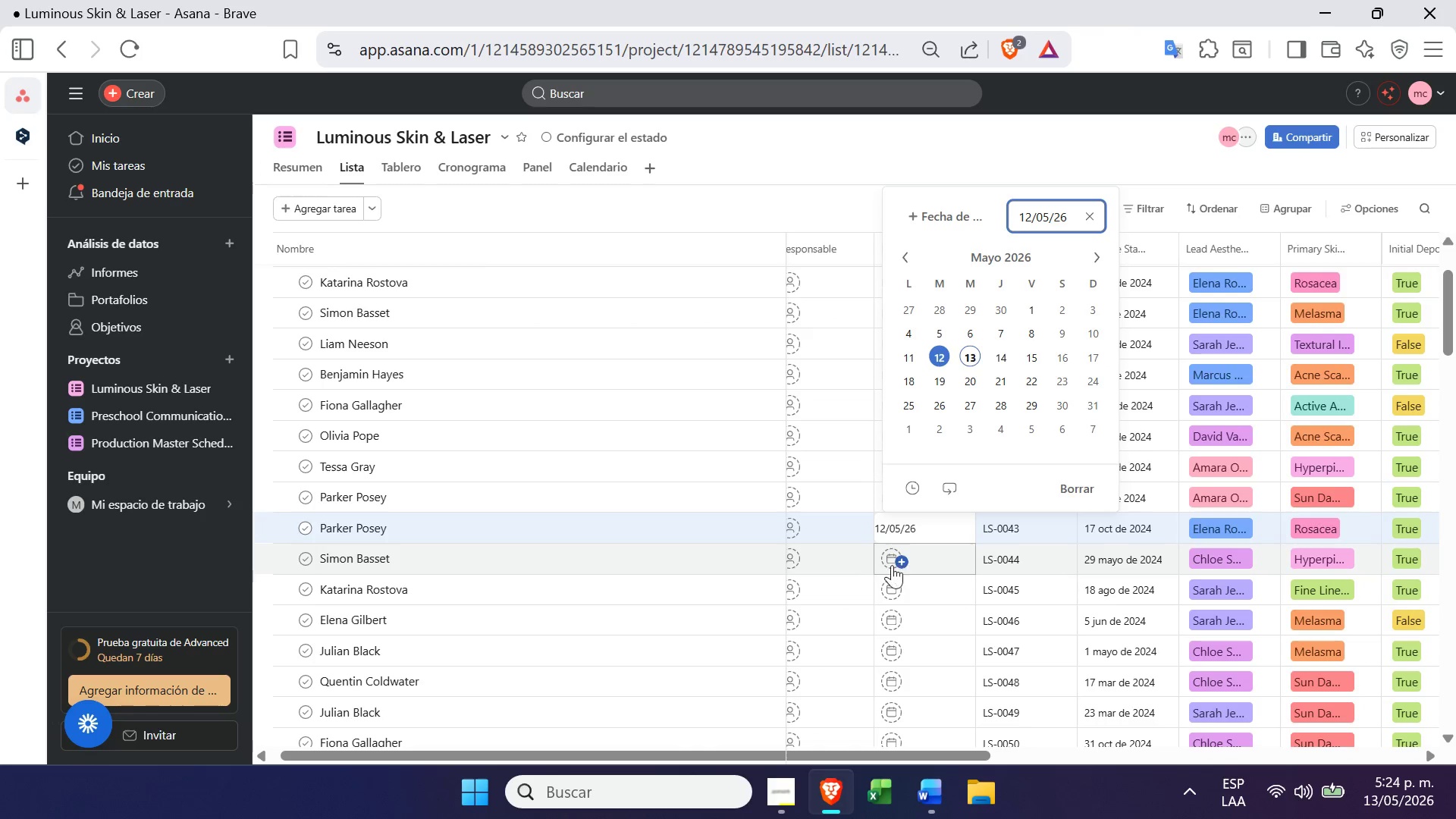 
left_click([890, 566])
 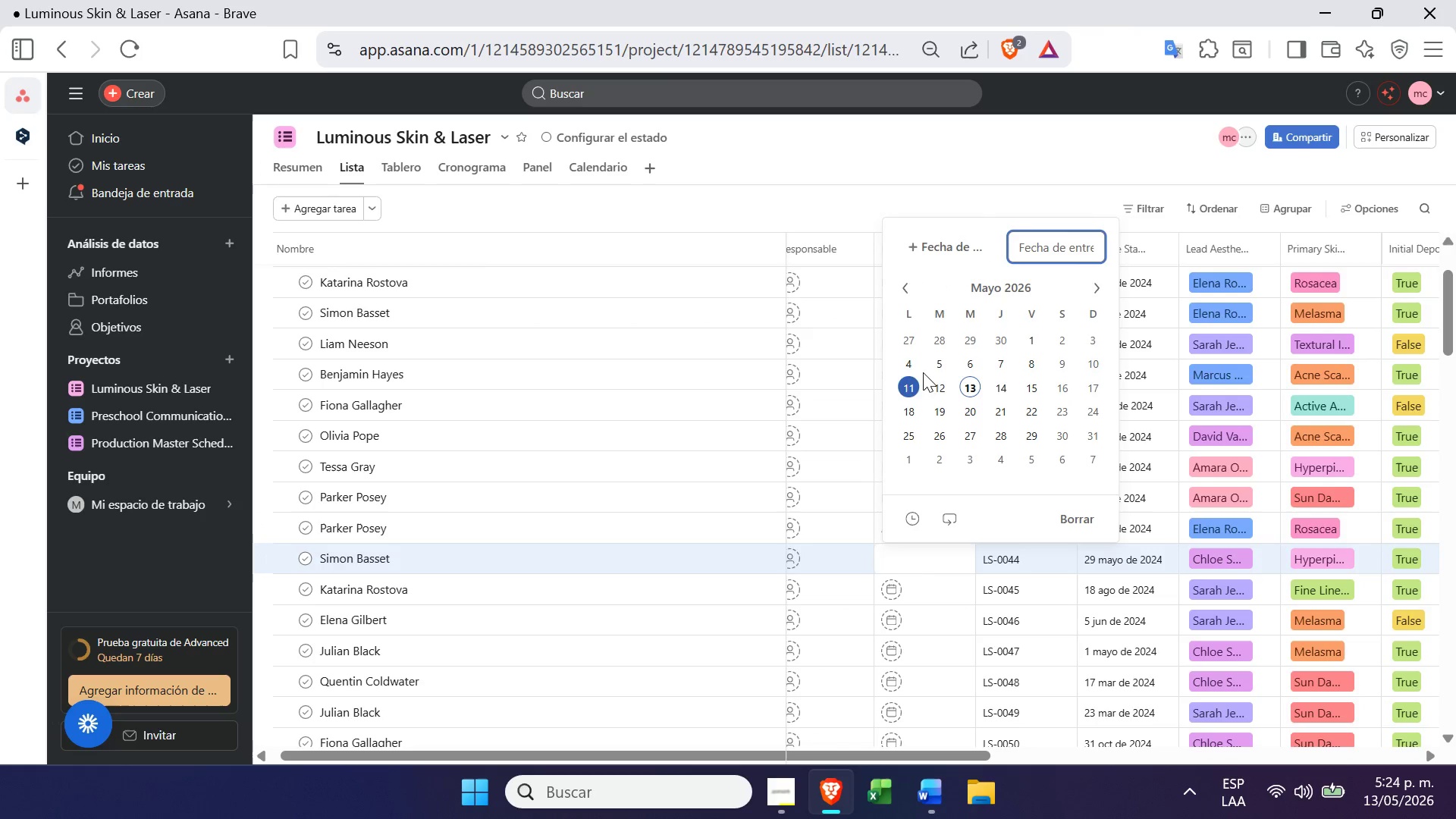 
left_click([934, 381])
 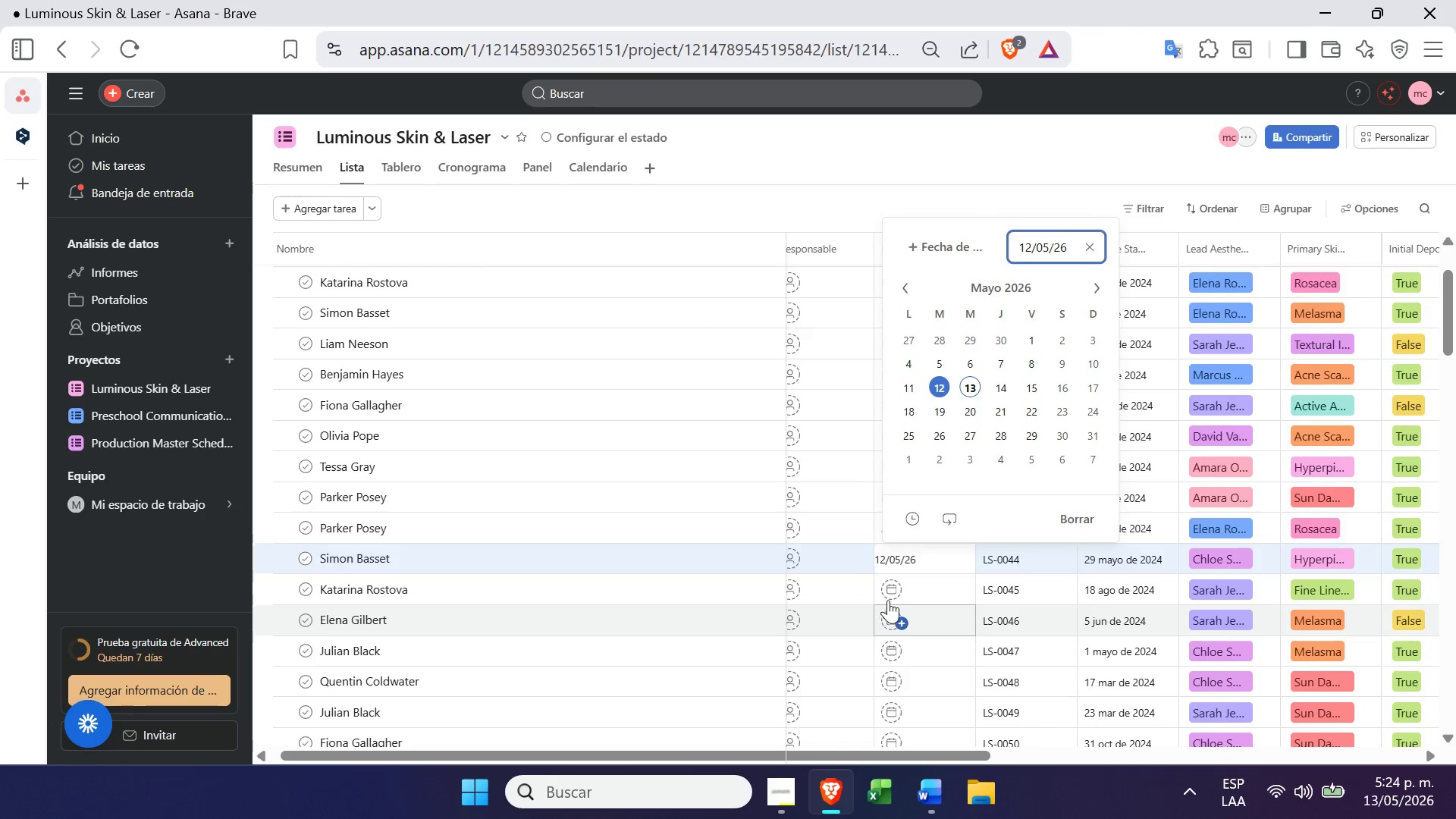 
left_click([886, 591])
 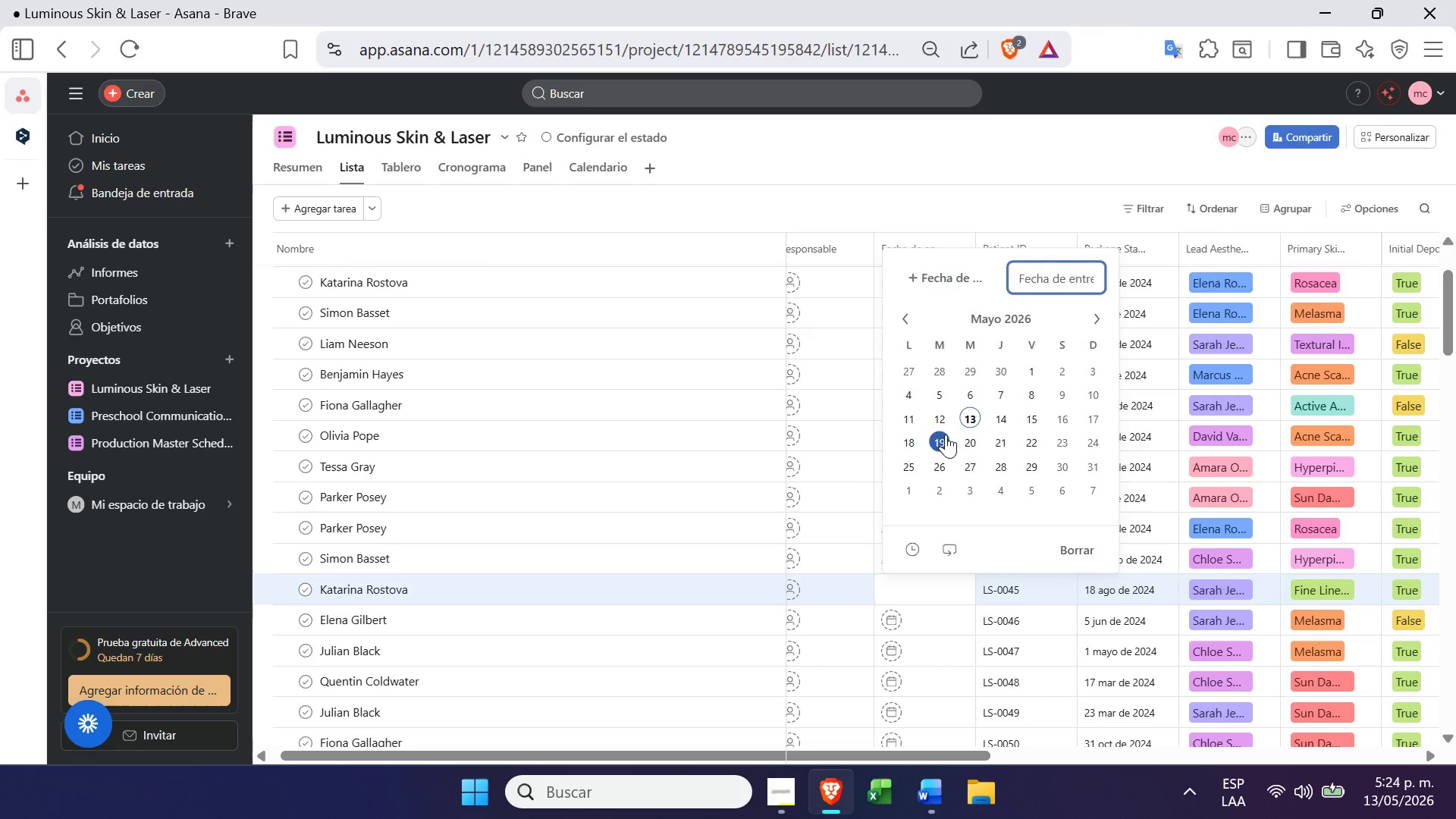 
left_click([946, 413])
 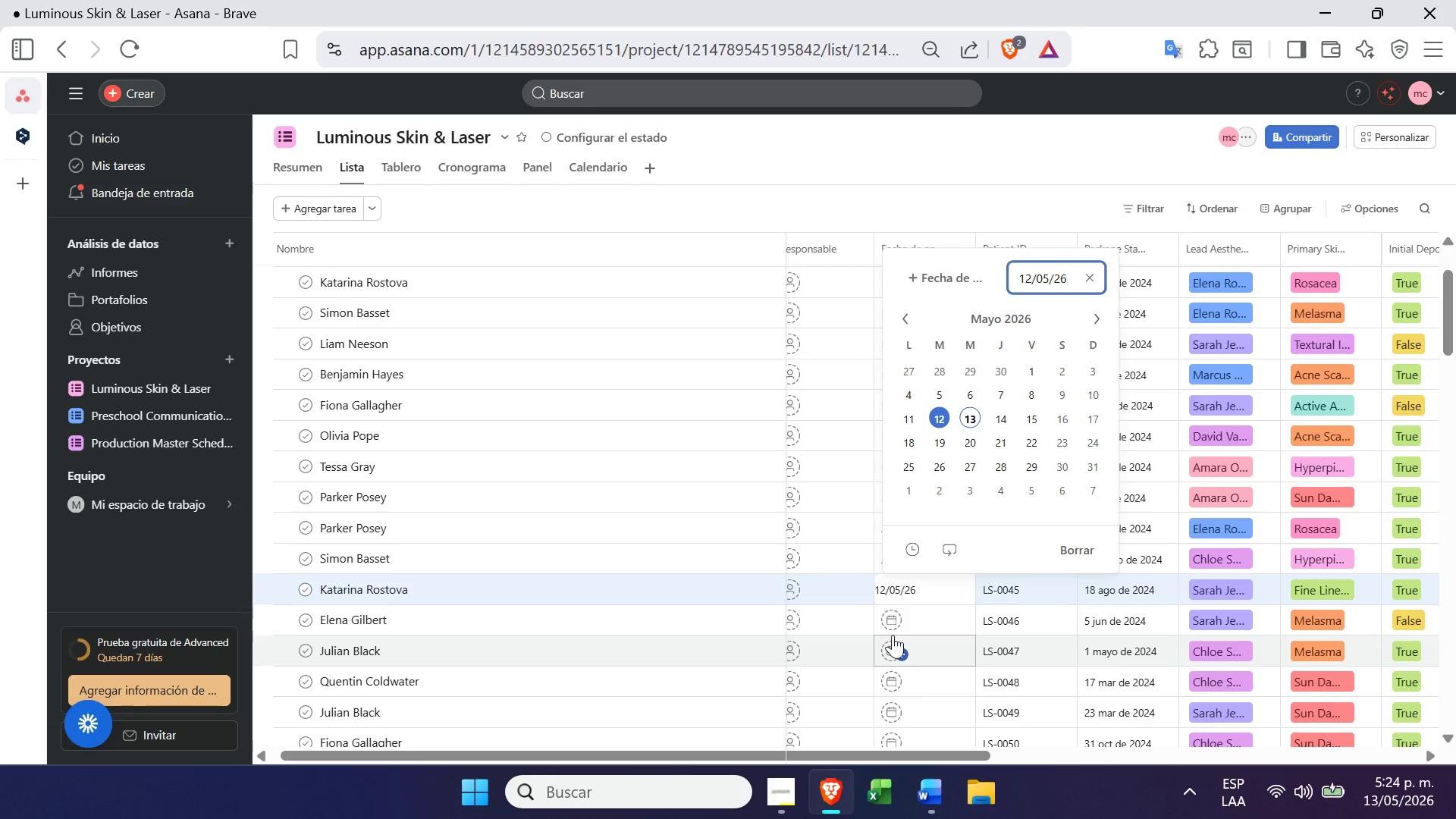 
left_click([893, 623])
 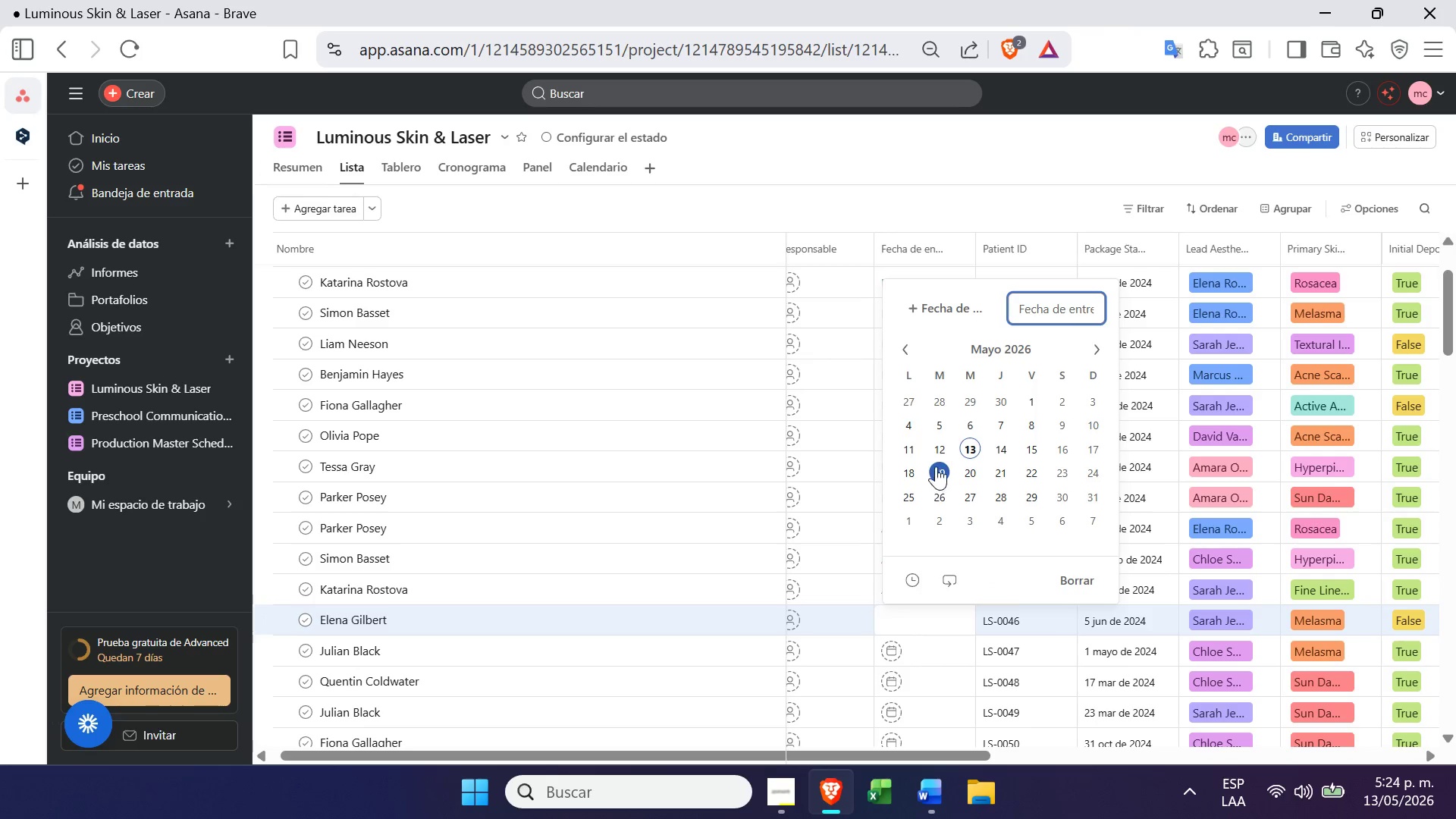 
left_click([936, 459])
 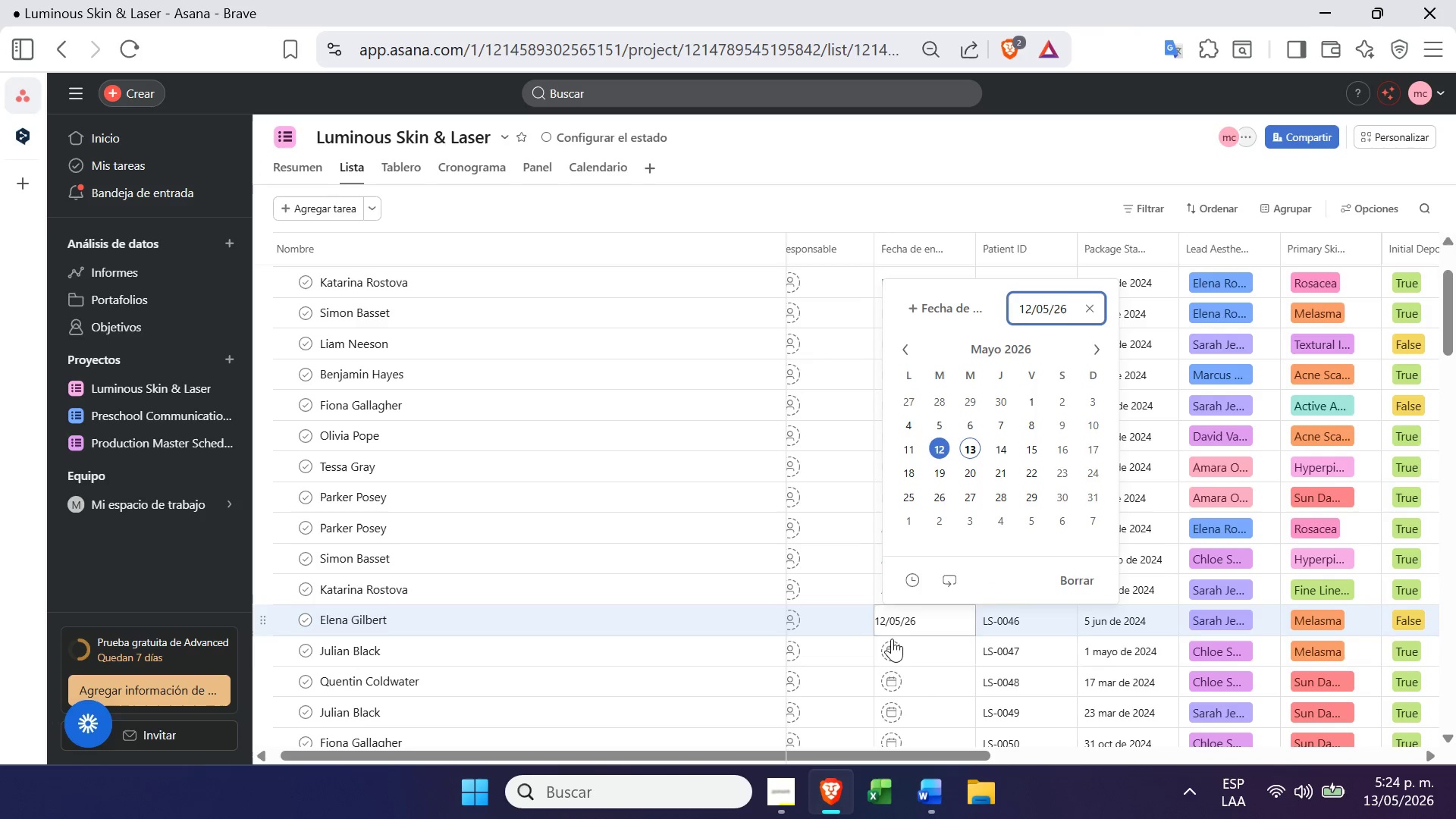 
left_click([896, 652])
 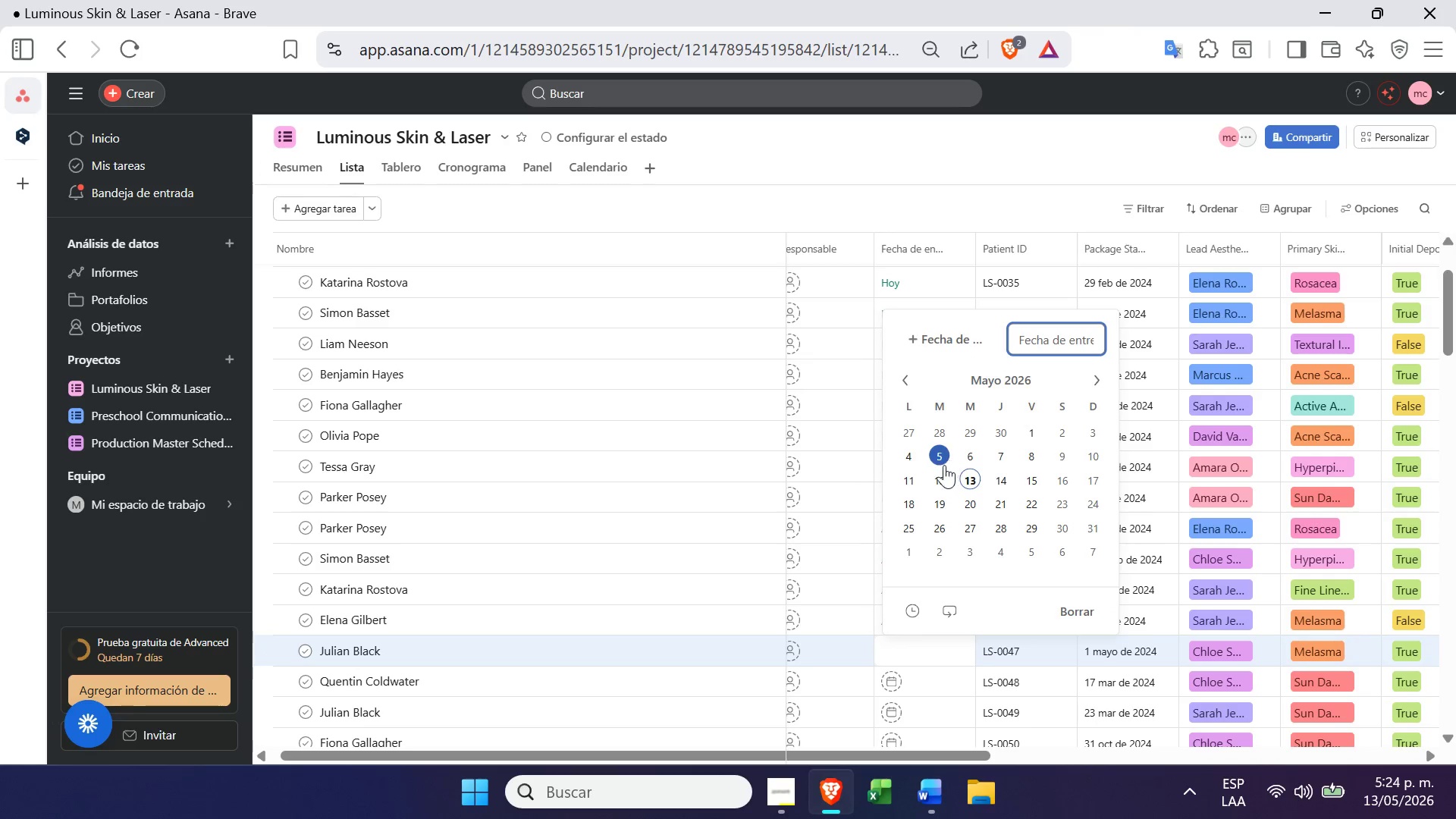 
left_click([942, 472])
 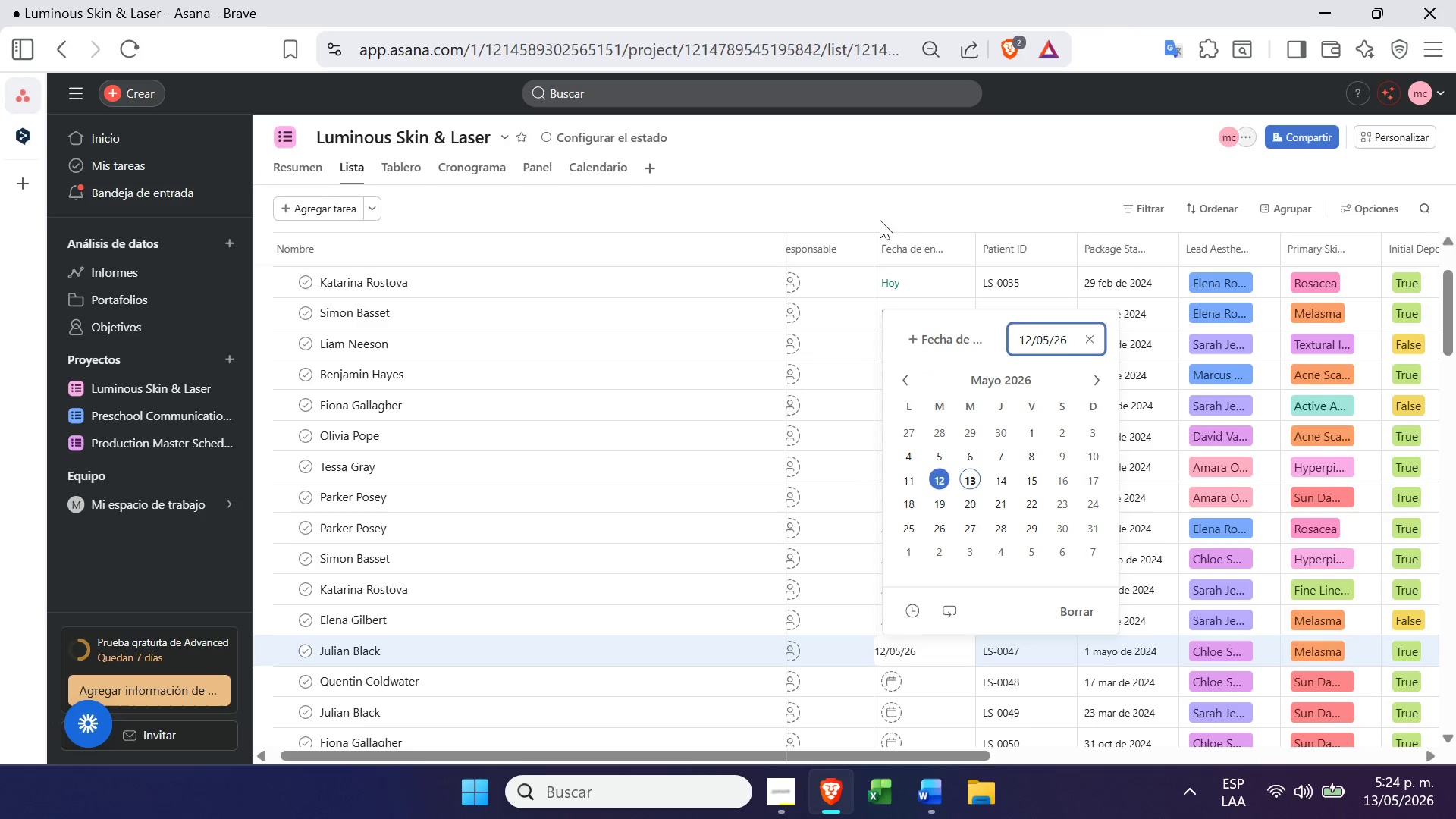 
left_click([880, 204])
 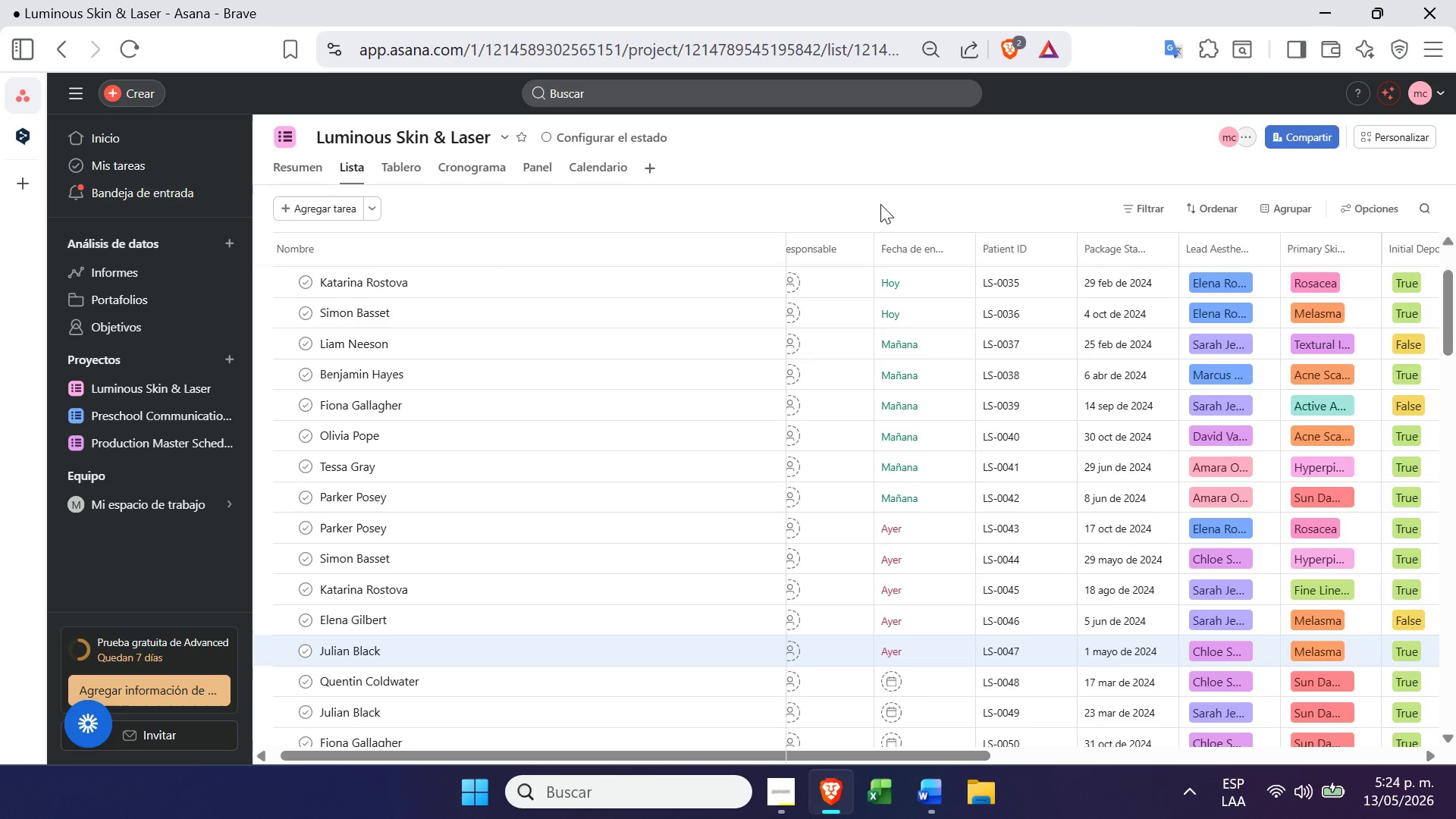 
wait(14.86)
 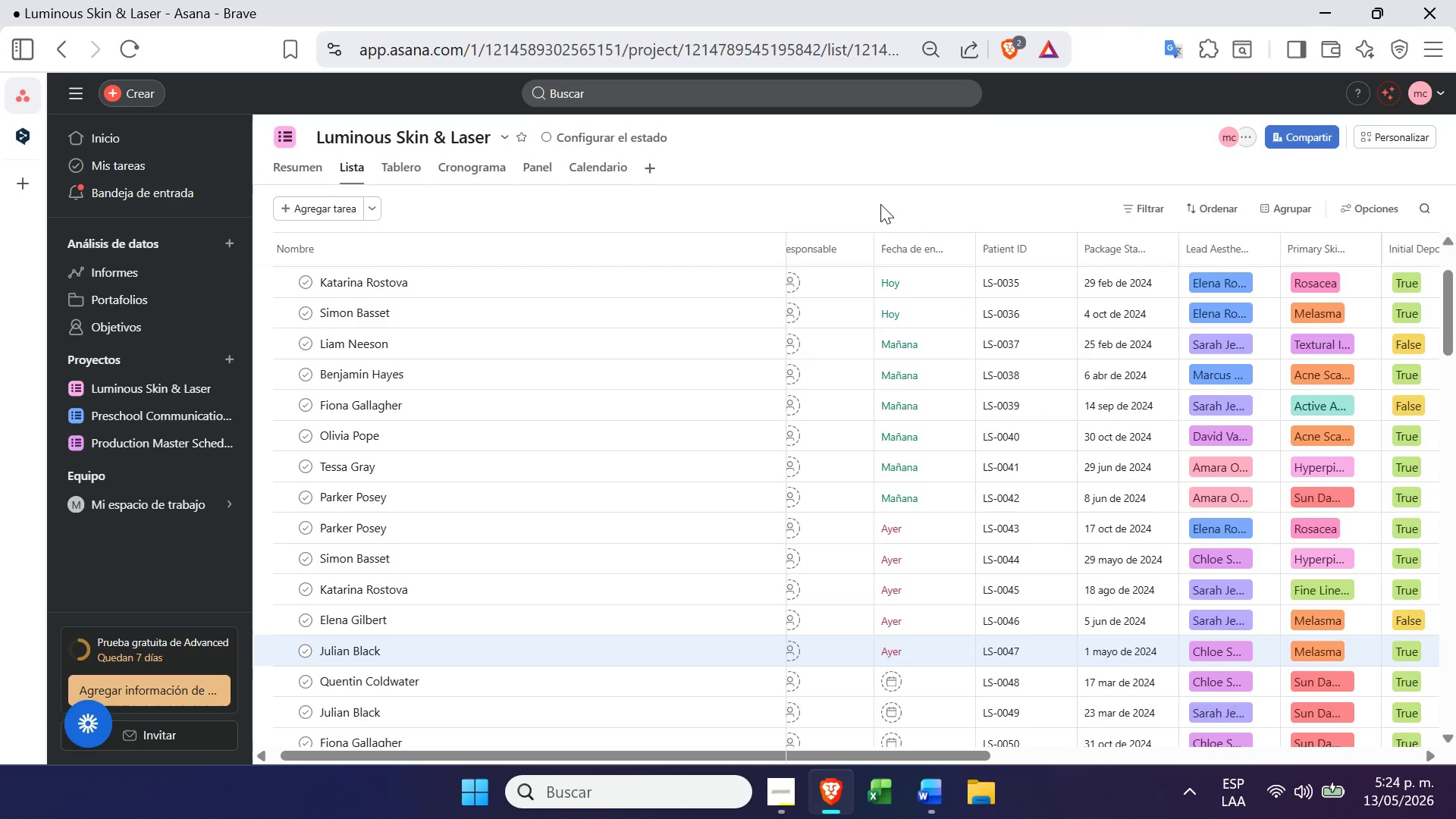 
left_click([482, 174])
 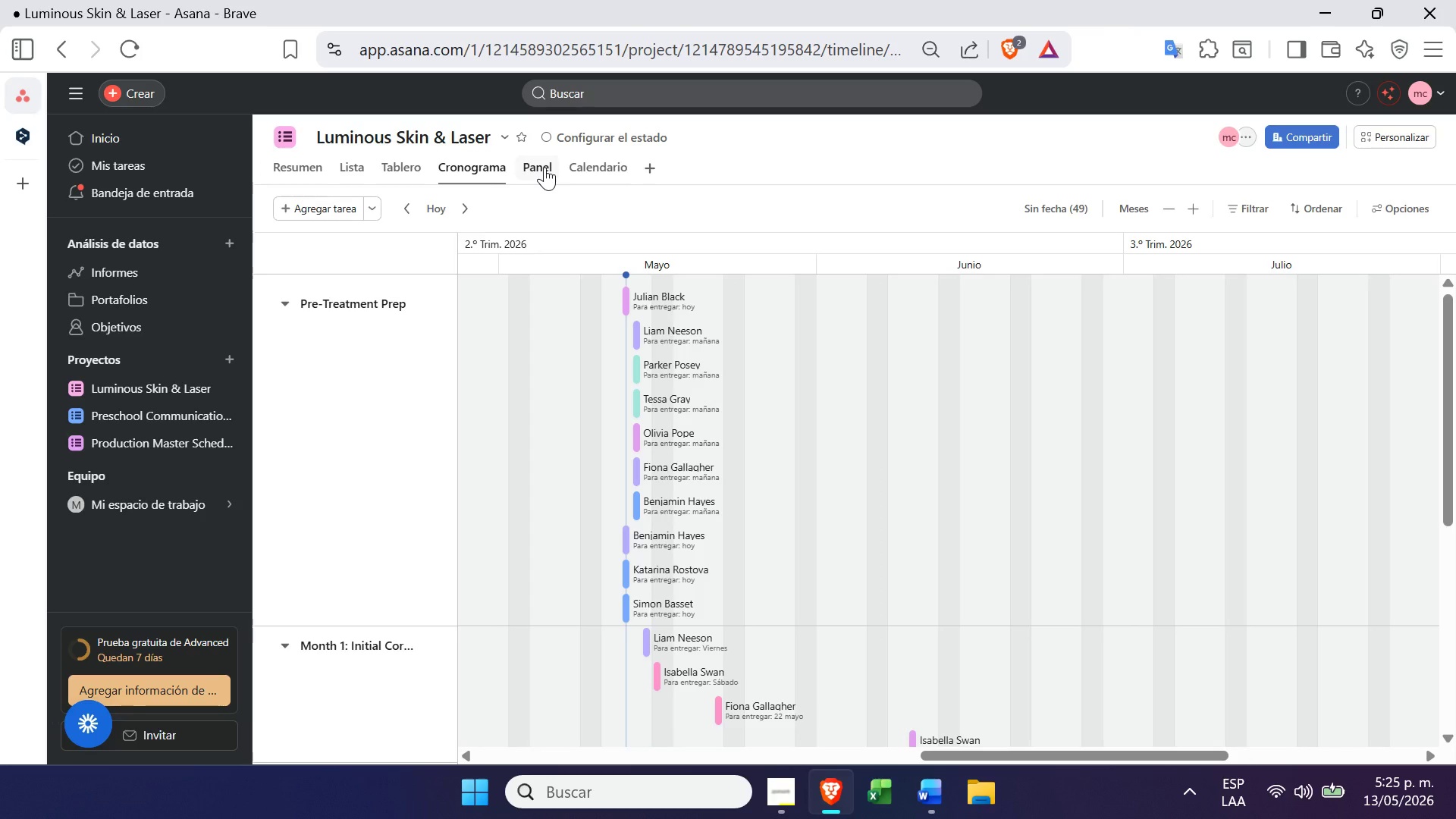 
left_click([595, 165])
 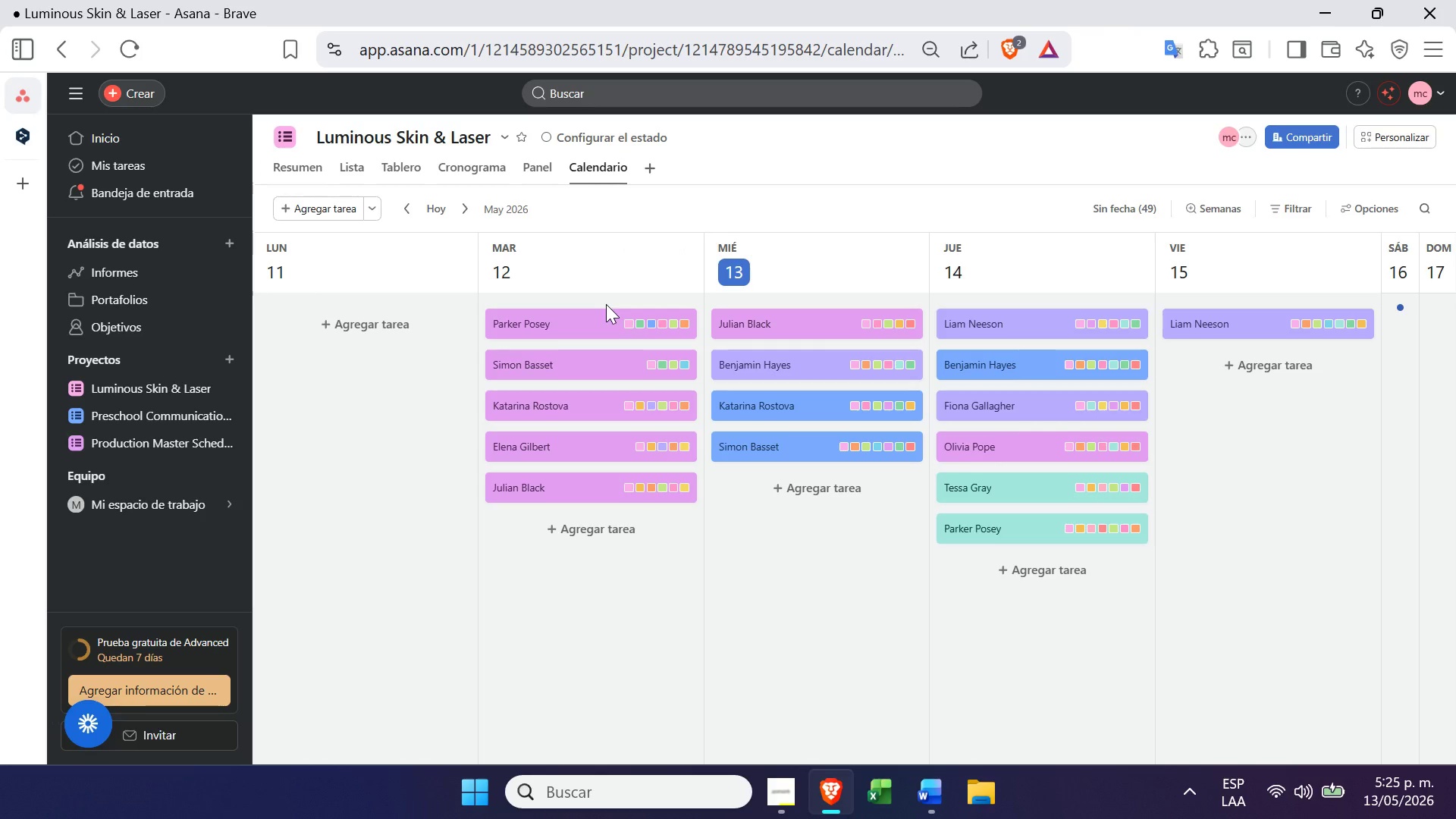 
wait(19.61)
 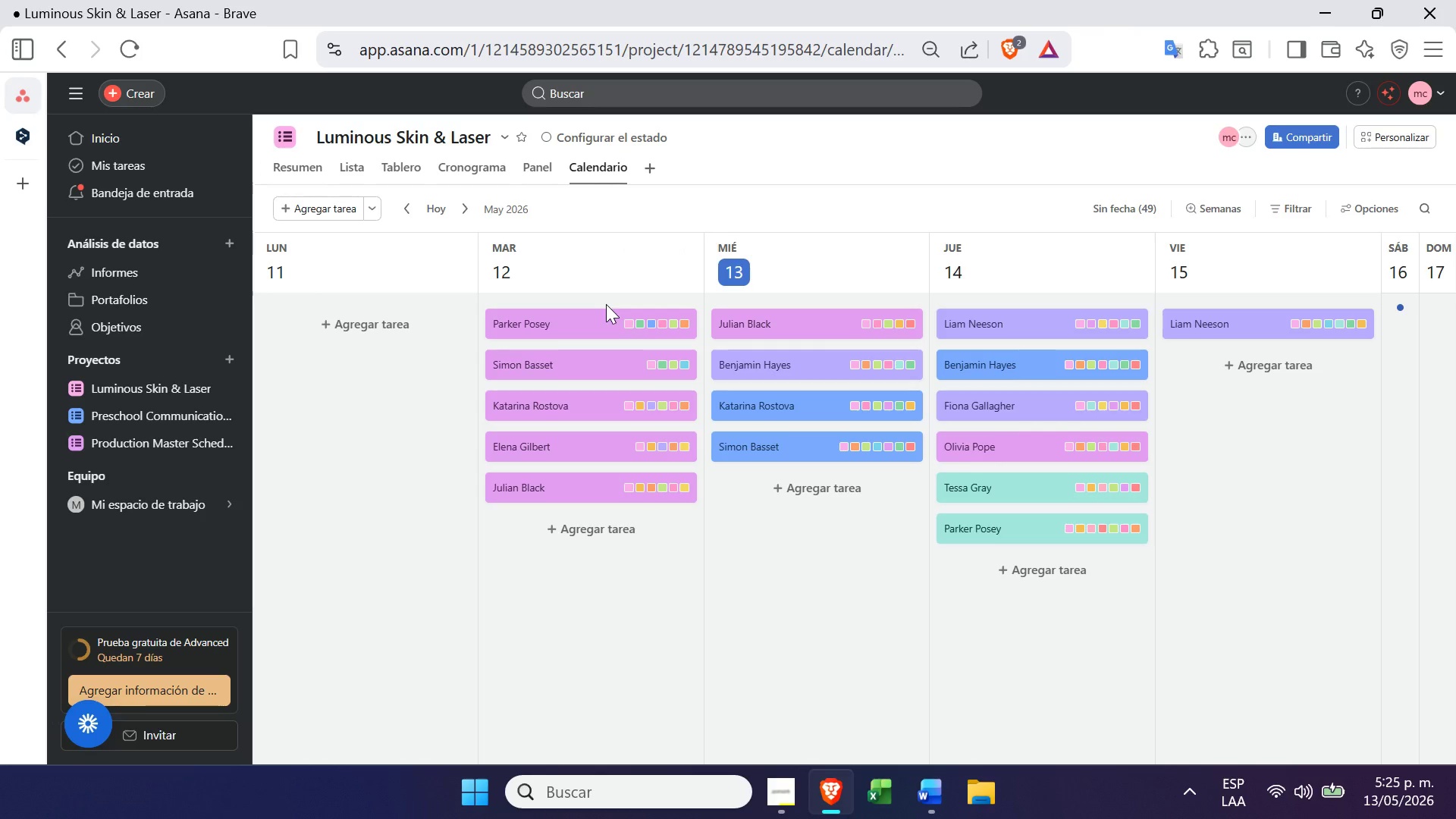 
left_click([606, 304])